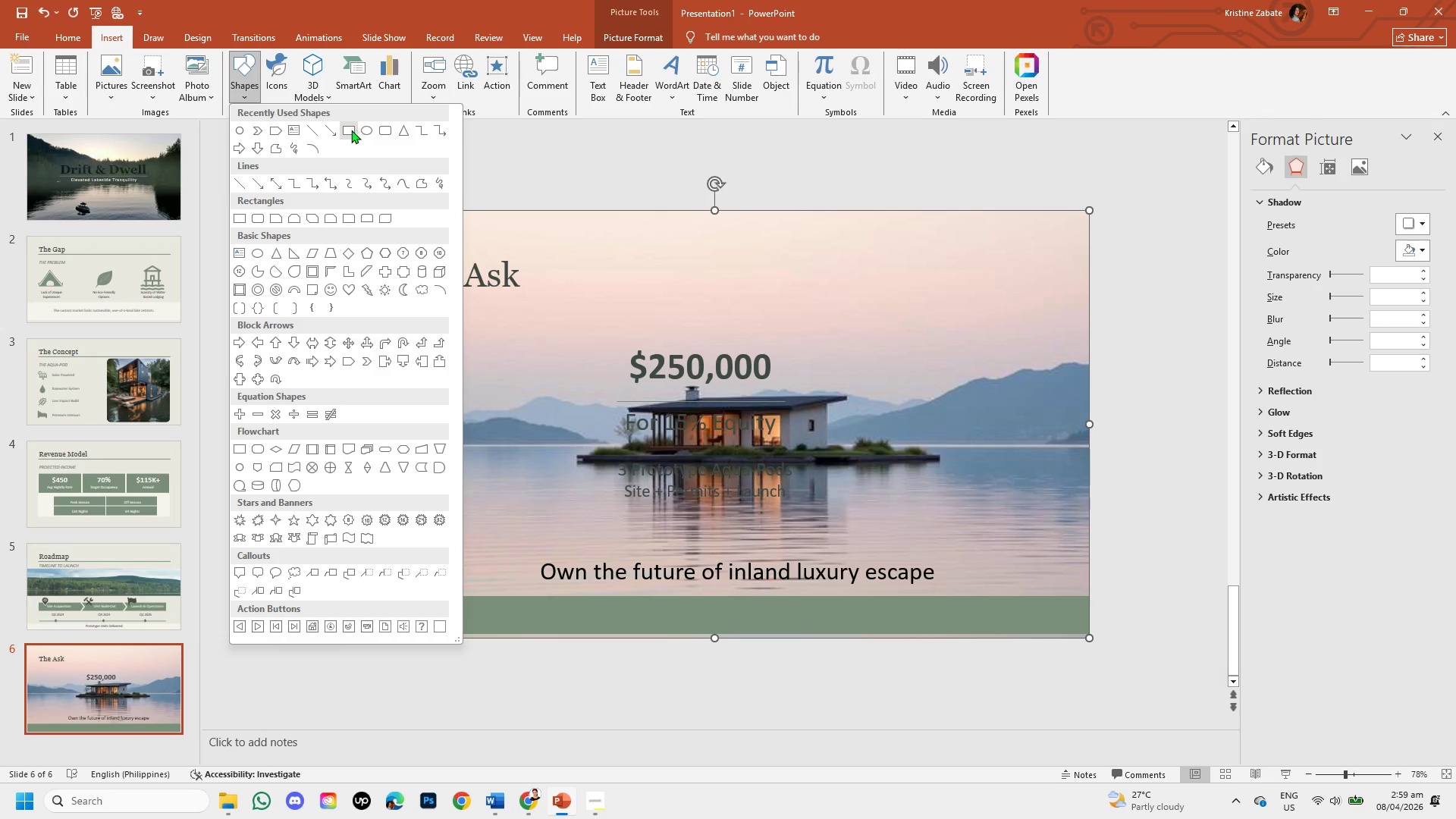 
left_click([347, 131])
 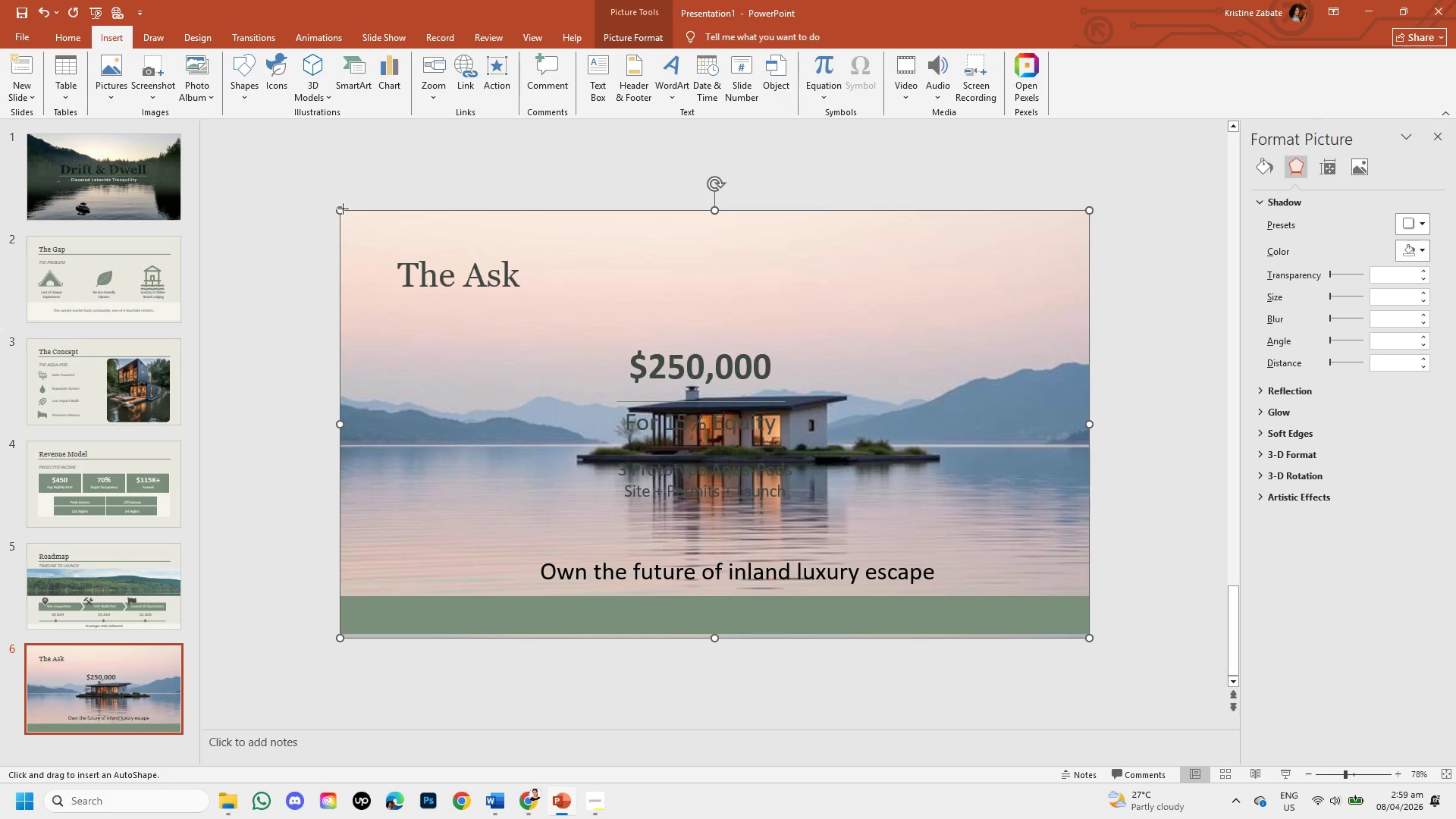 
left_click_drag(start_coordinate=[340, 209], to_coordinate=[1085, 631])
 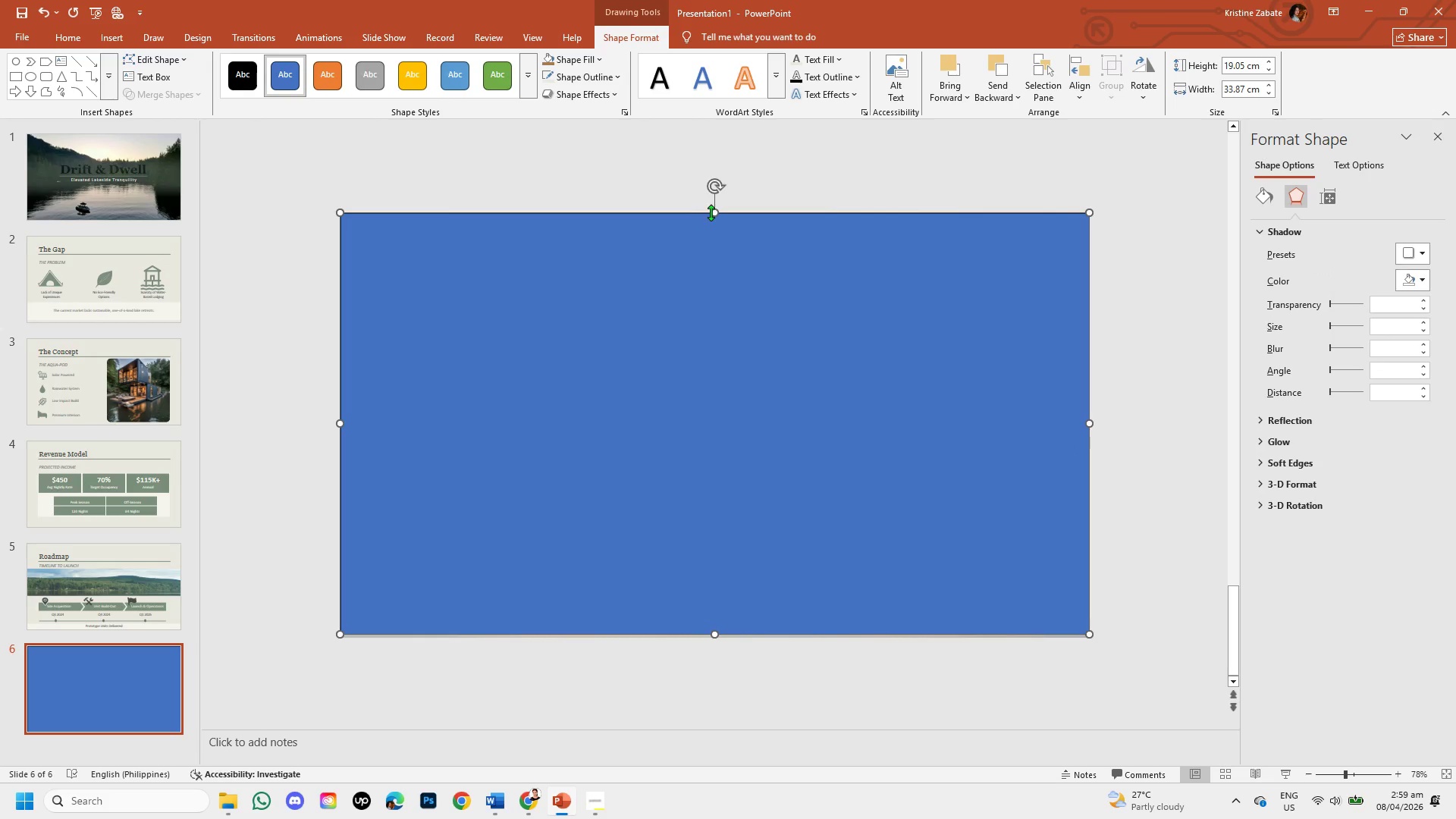 
left_click_drag(start_coordinate=[714, 212], to_coordinate=[724, 212])
 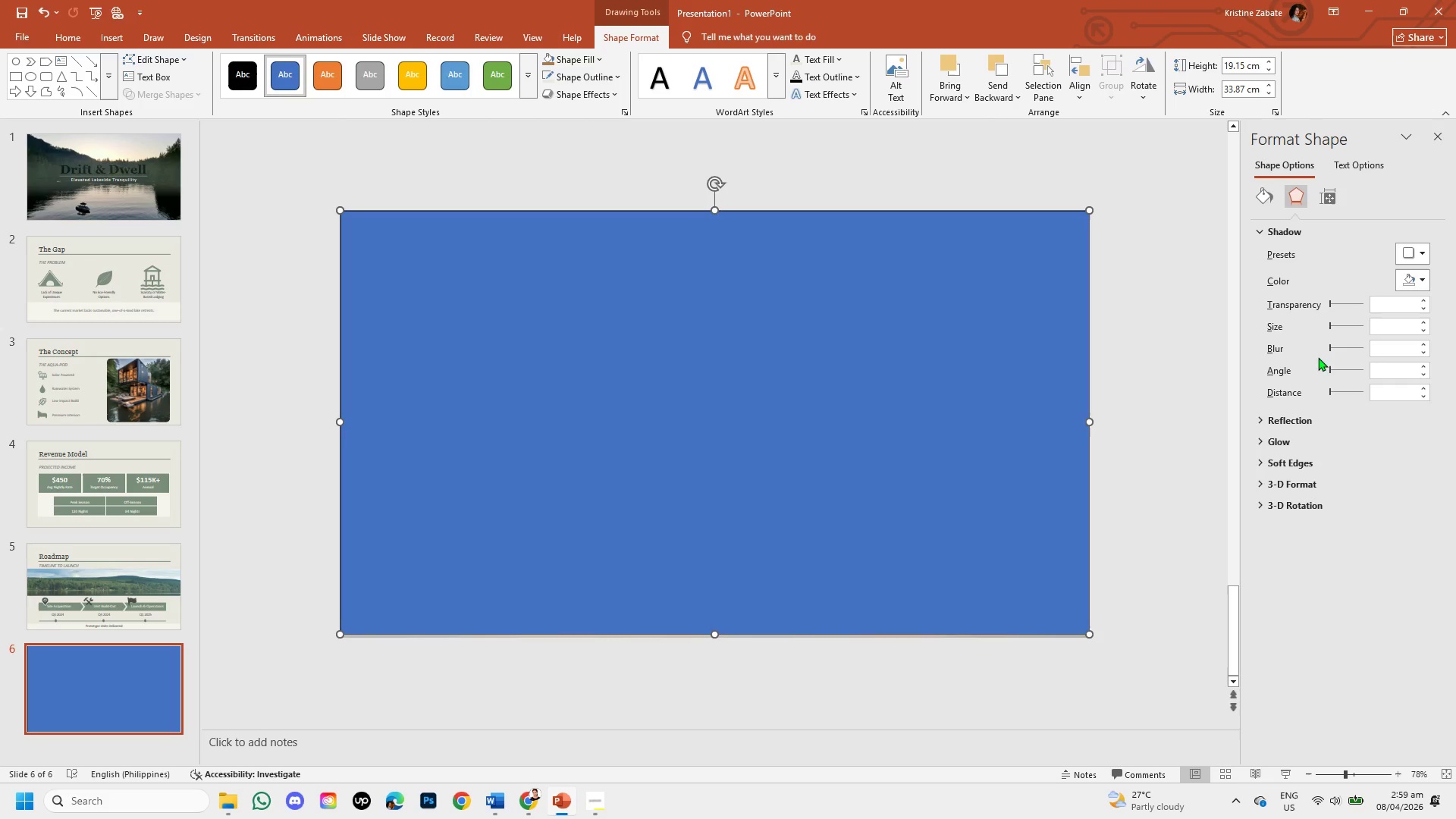 
left_click([1266, 196])
 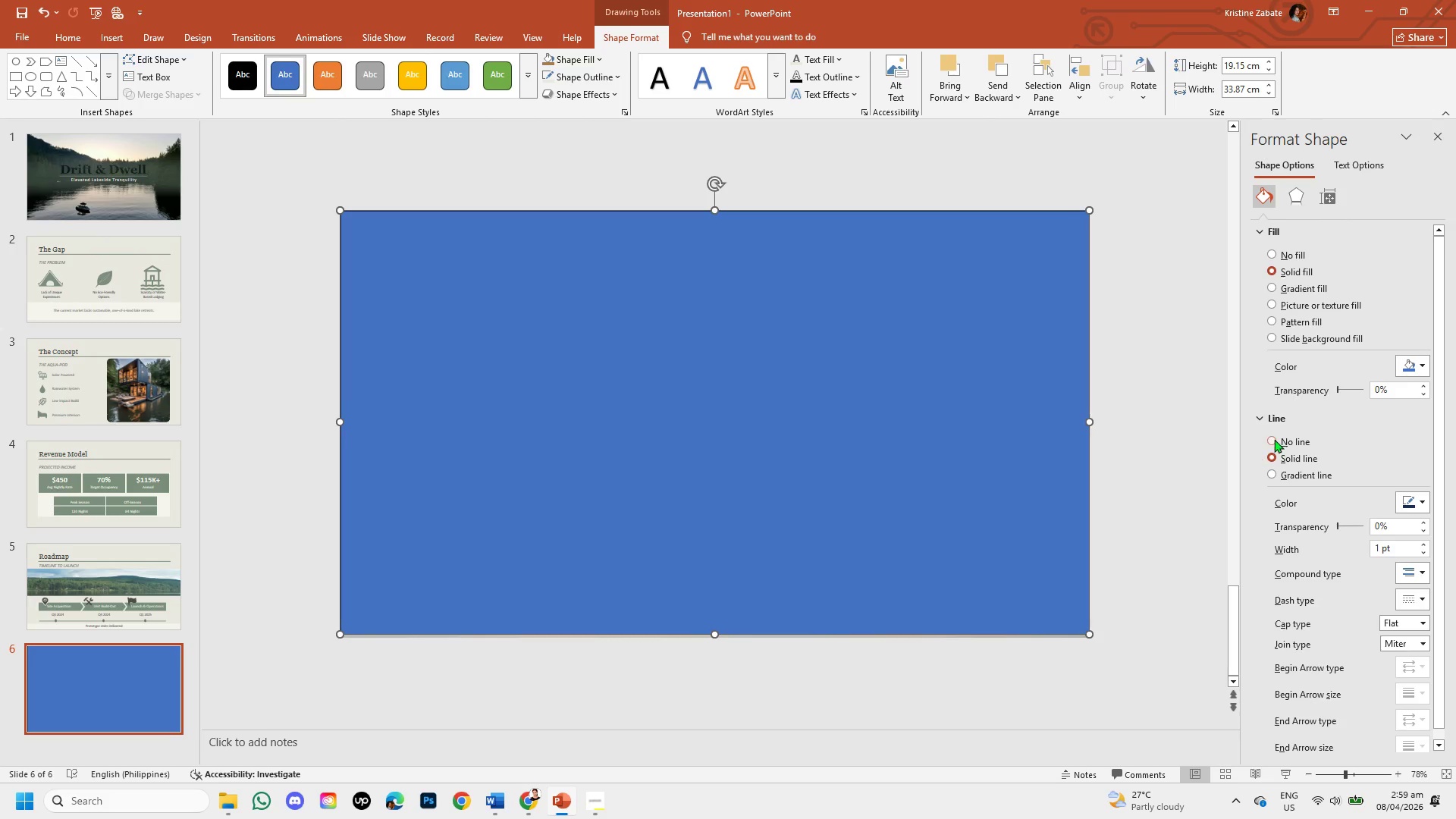 
left_click([1274, 439])
 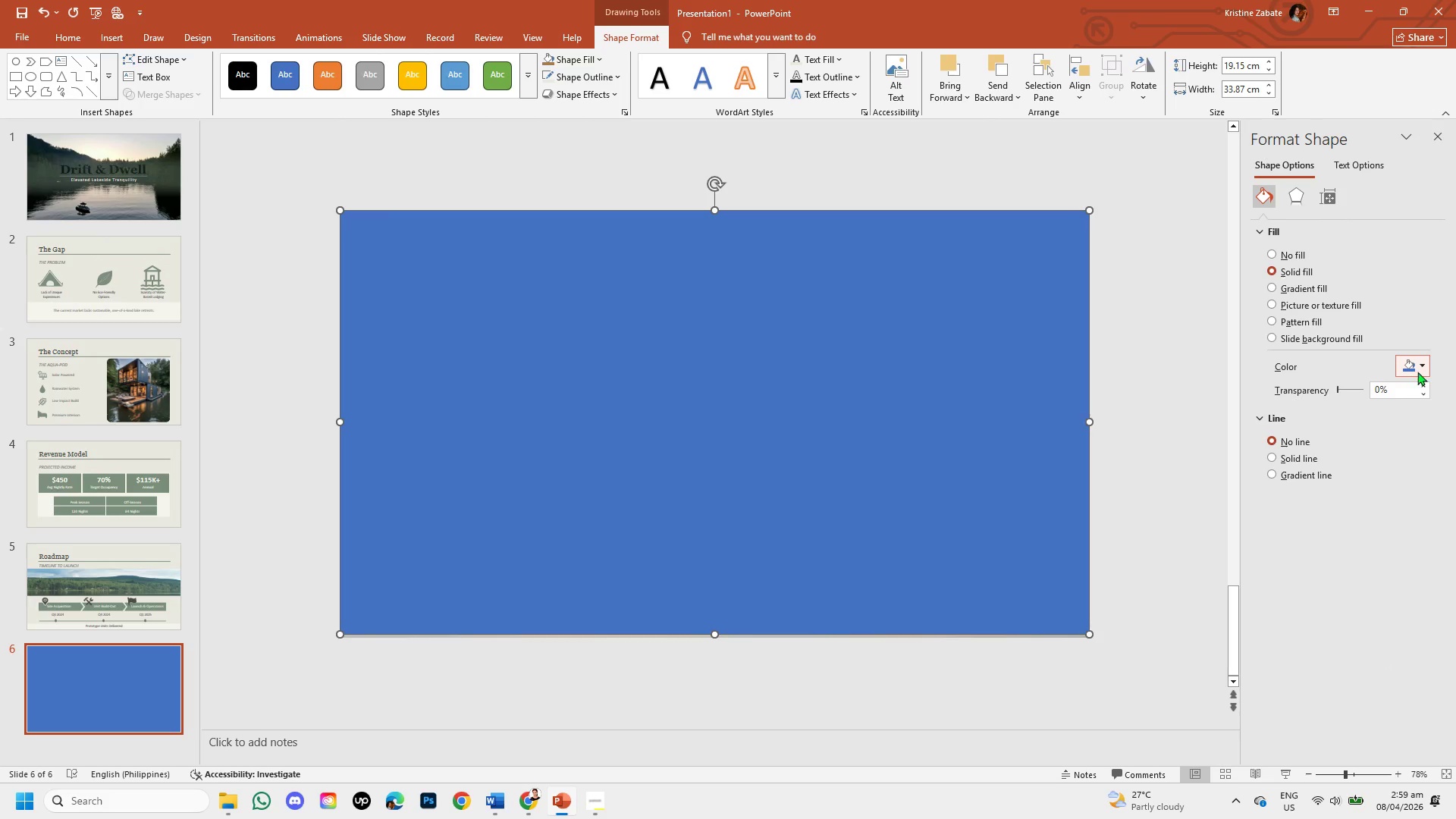 
left_click([1423, 366])
 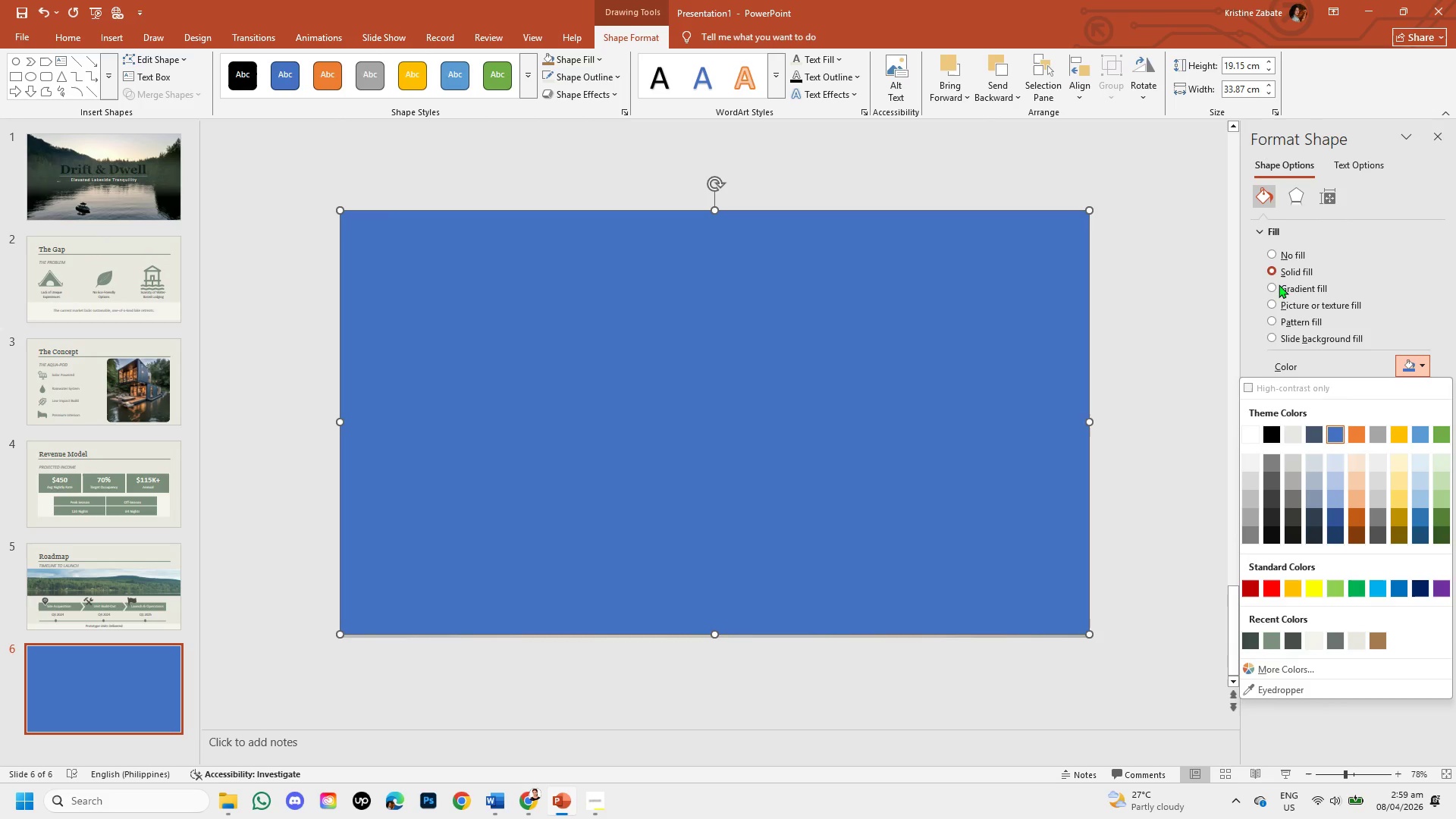 
left_click([1269, 283])
 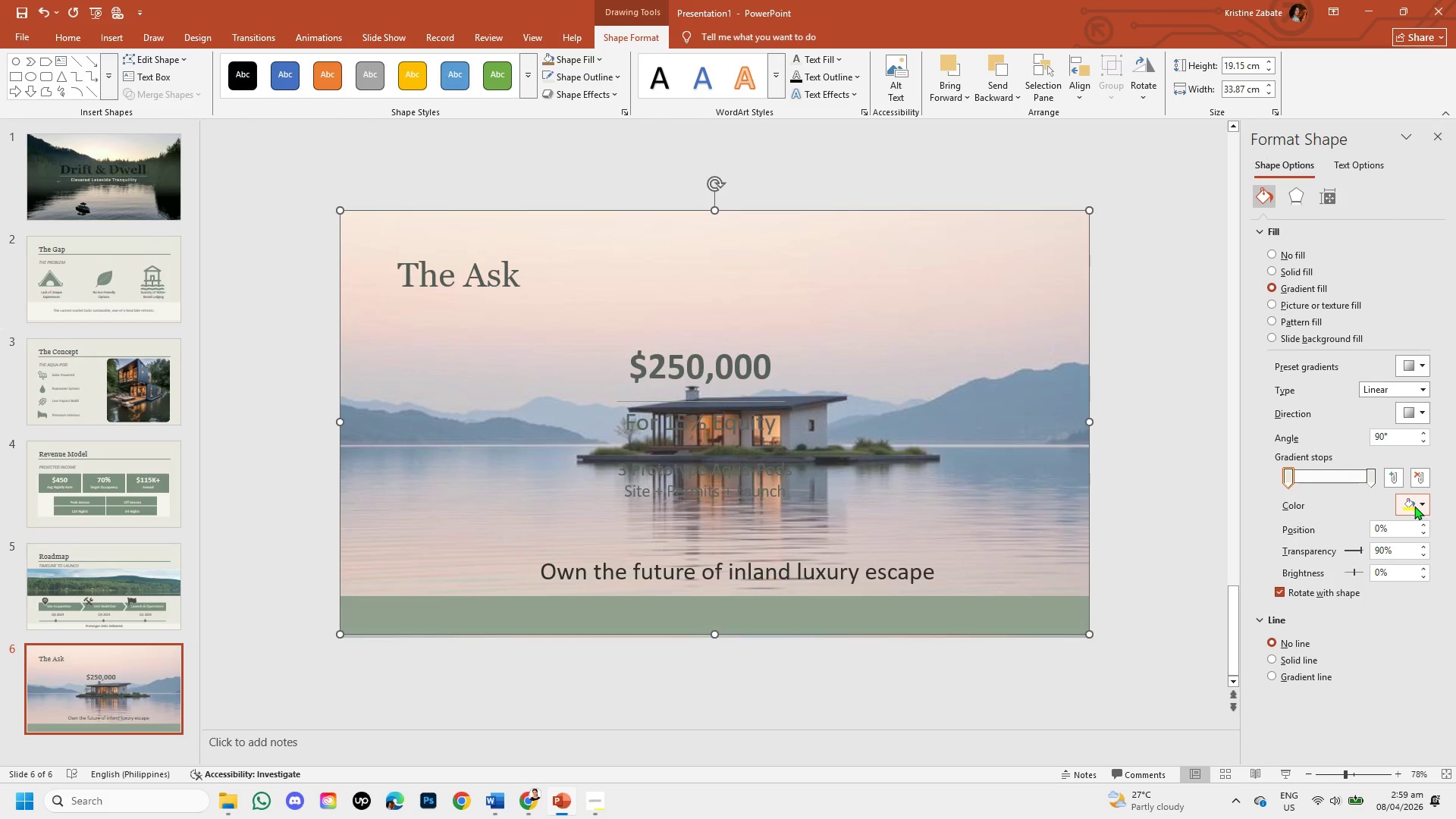 
left_click([1422, 482])
 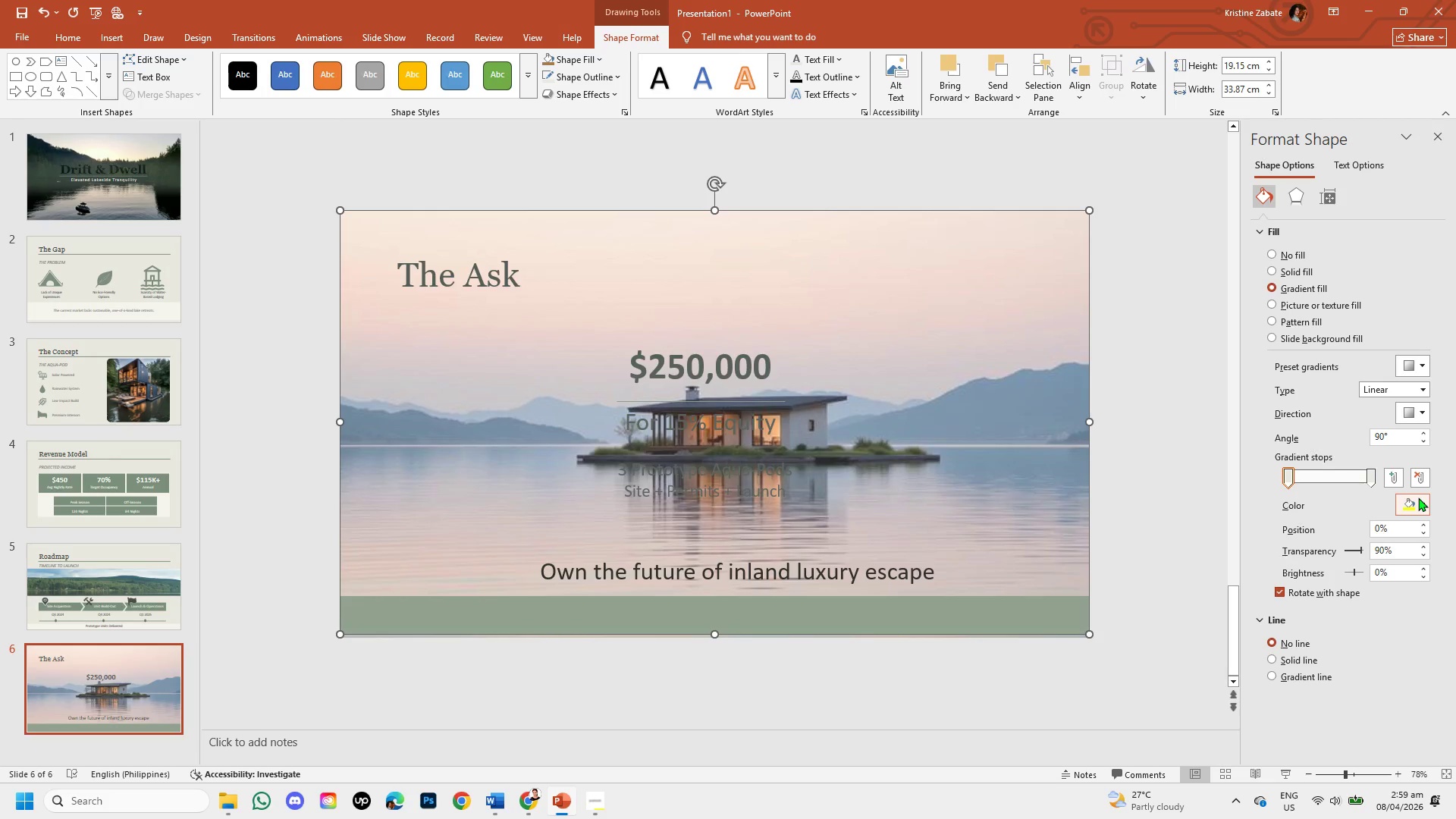 
left_click([1418, 497])
 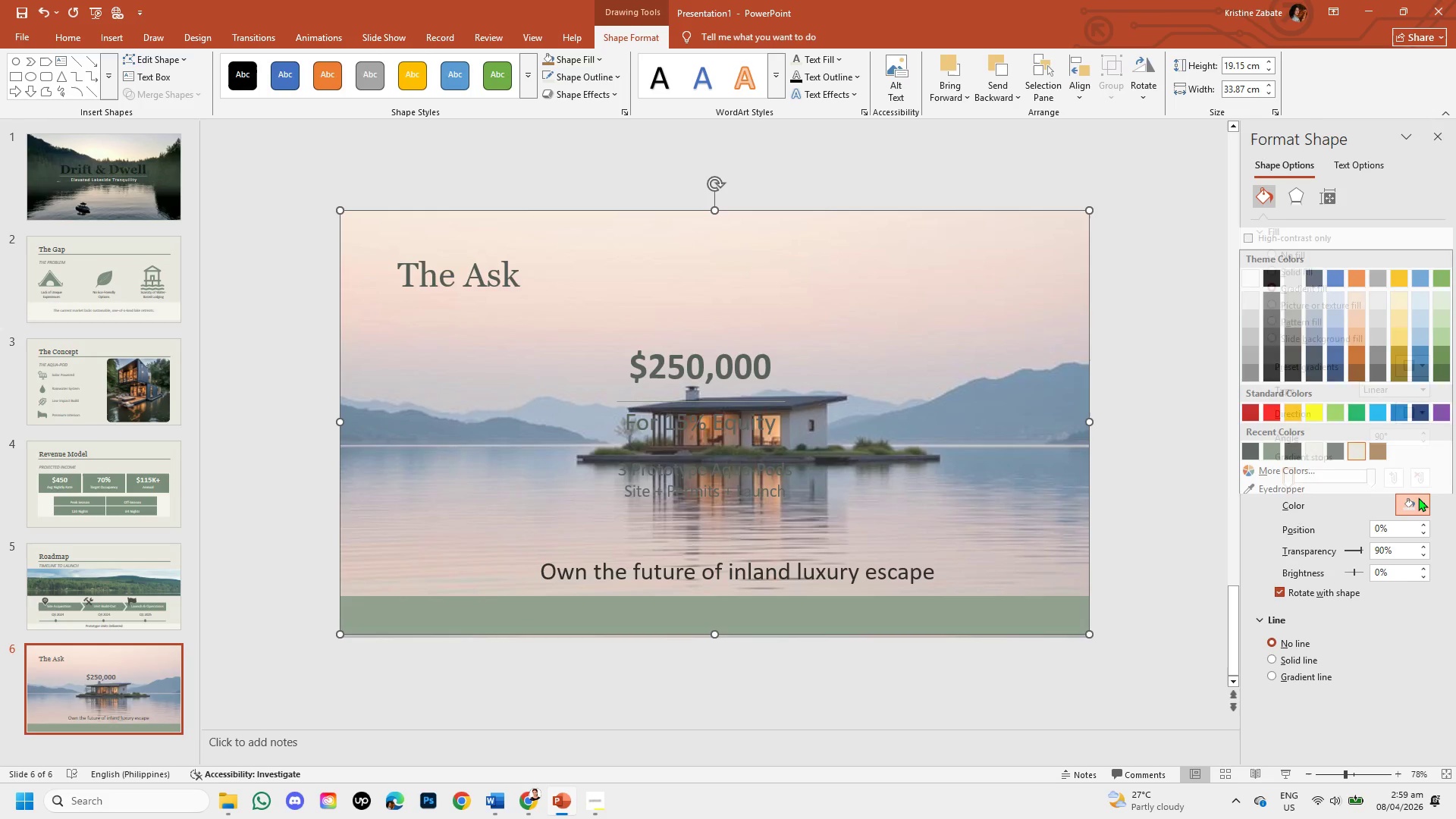 
mouse_move([1335, 447])
 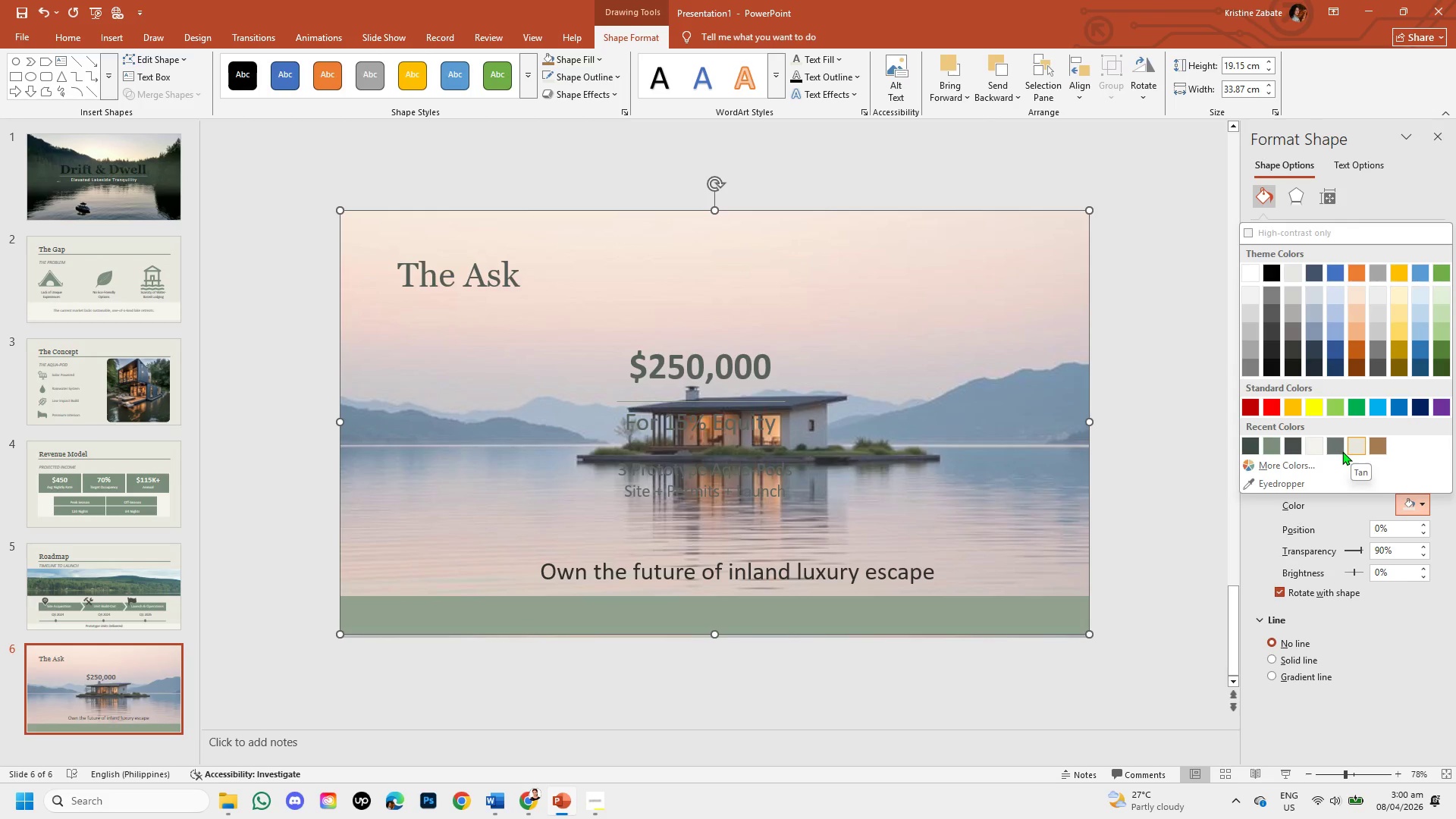 
left_click([1310, 447])
 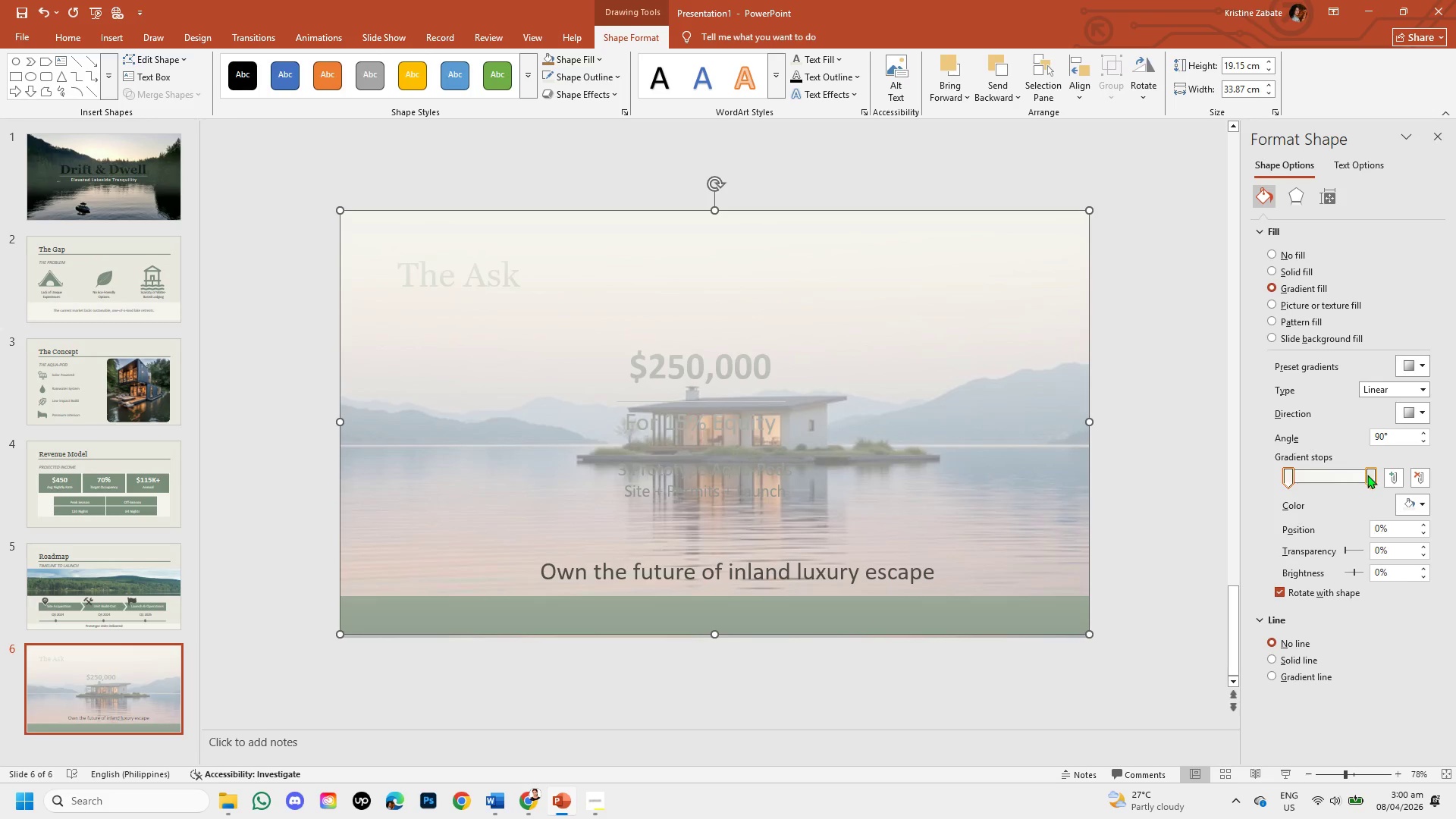 
left_click([1367, 475])
 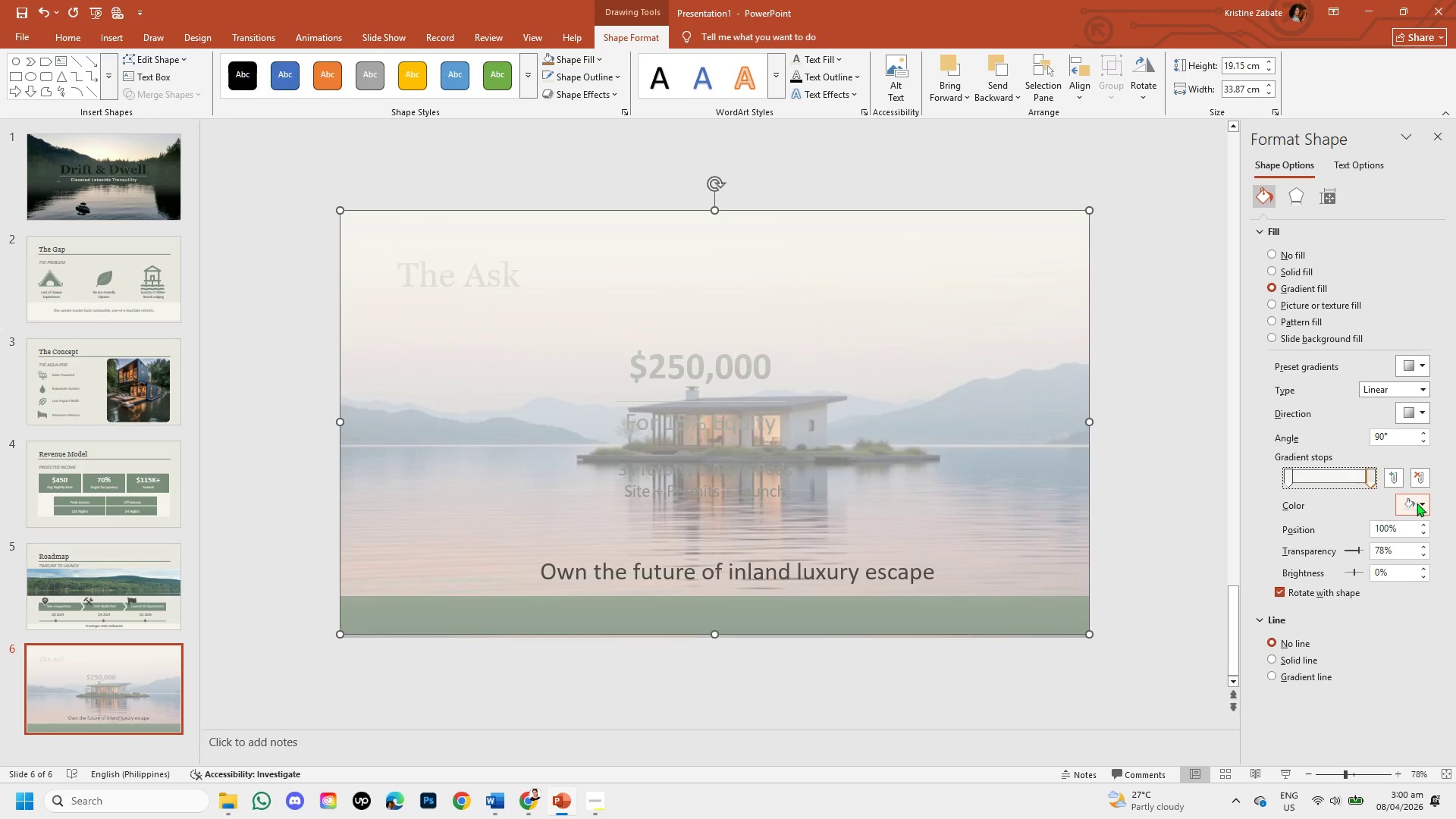 
mouse_move([1282, 461])
 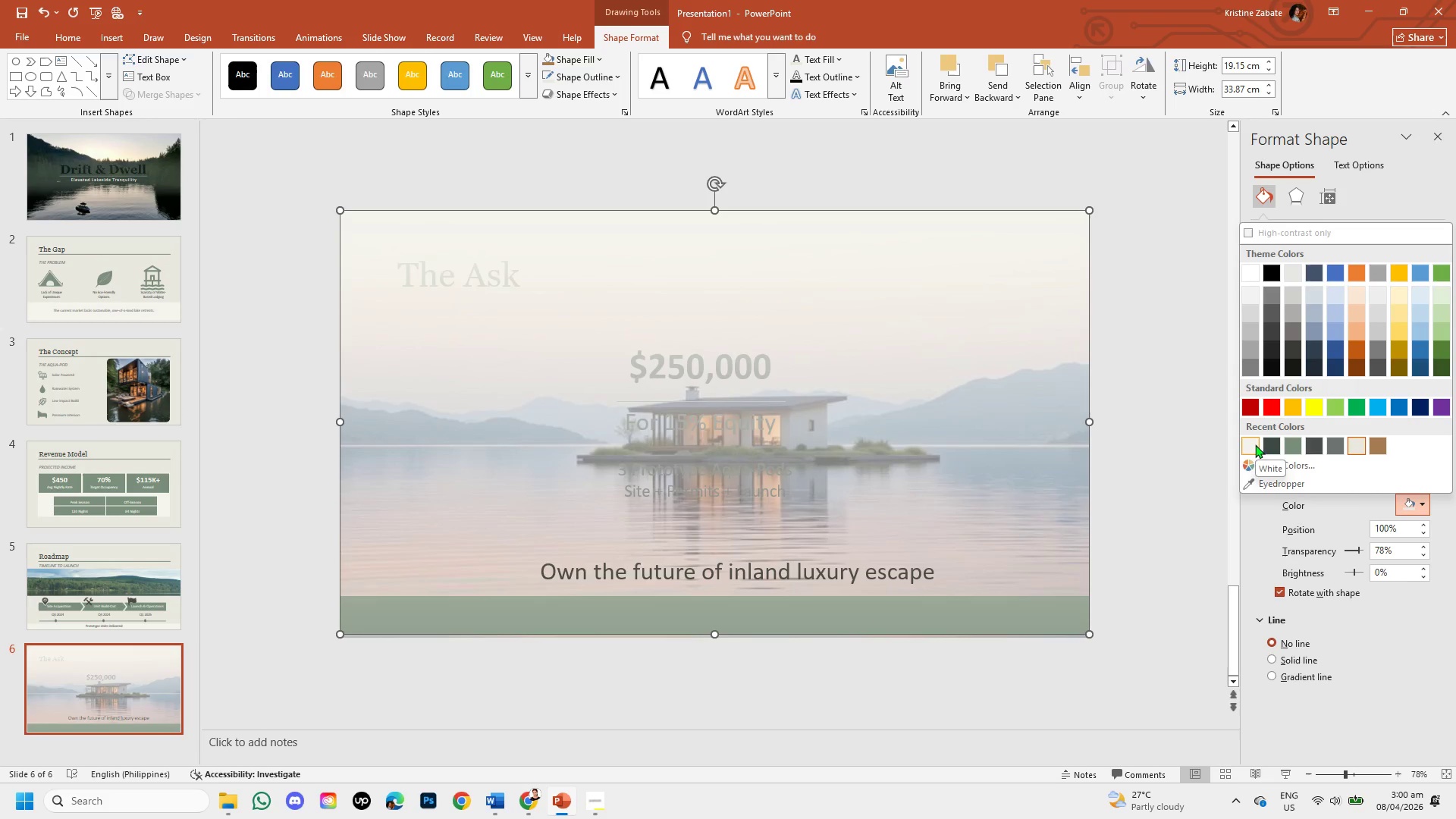 
left_click([1255, 444])
 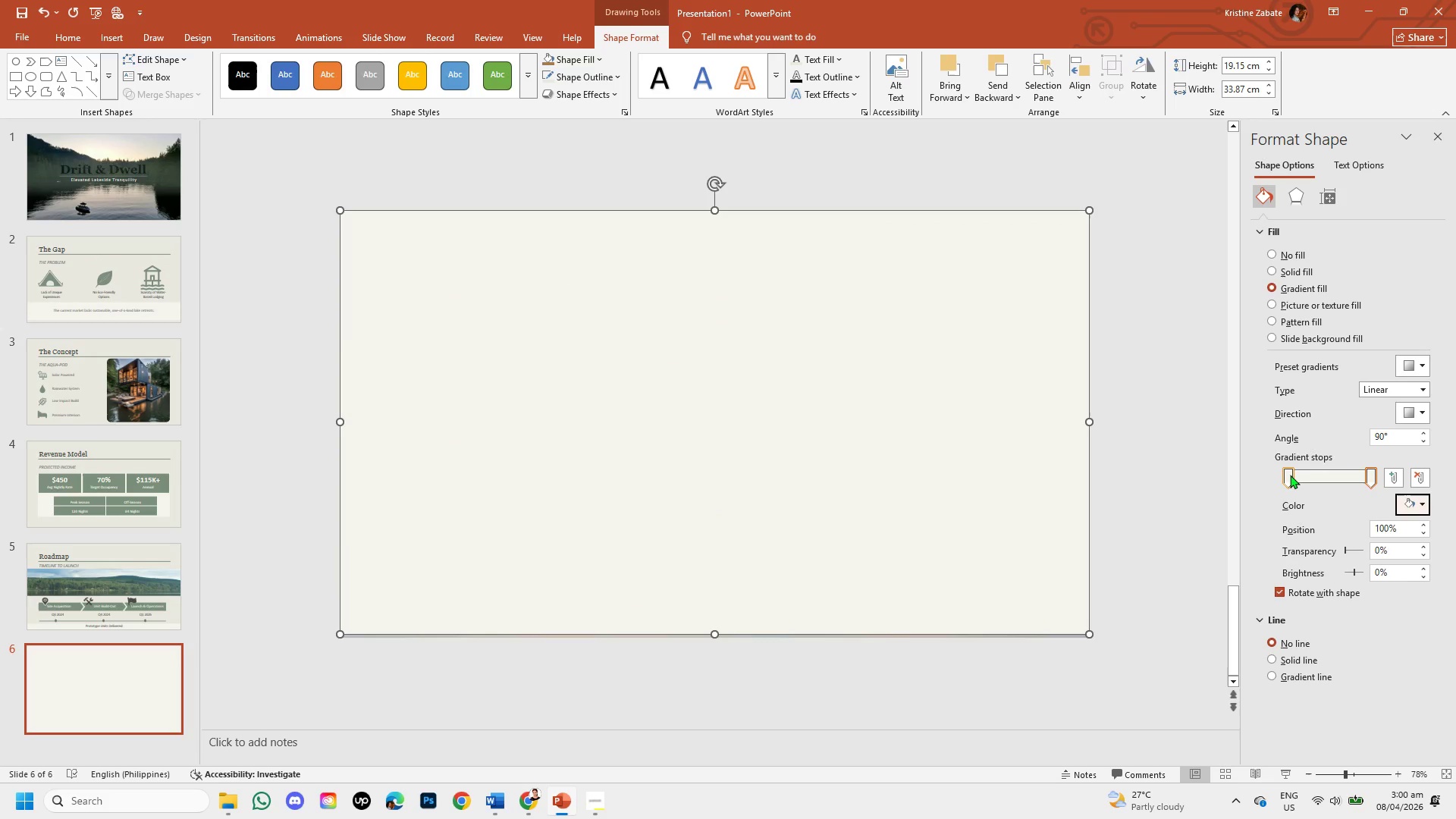 
left_click([1290, 475])
 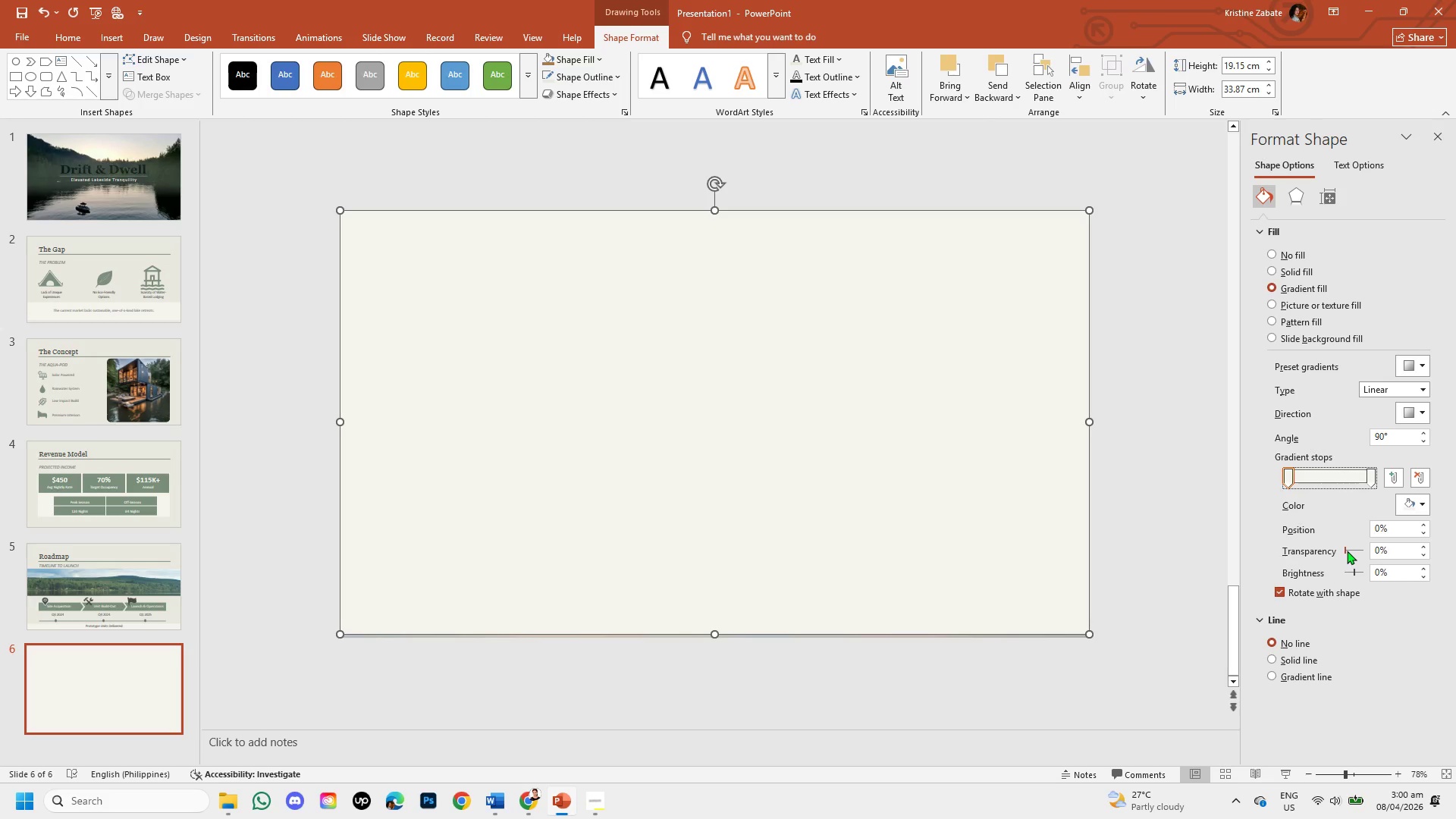 
left_click_drag(start_coordinate=[1344, 549], to_coordinate=[1358, 550])
 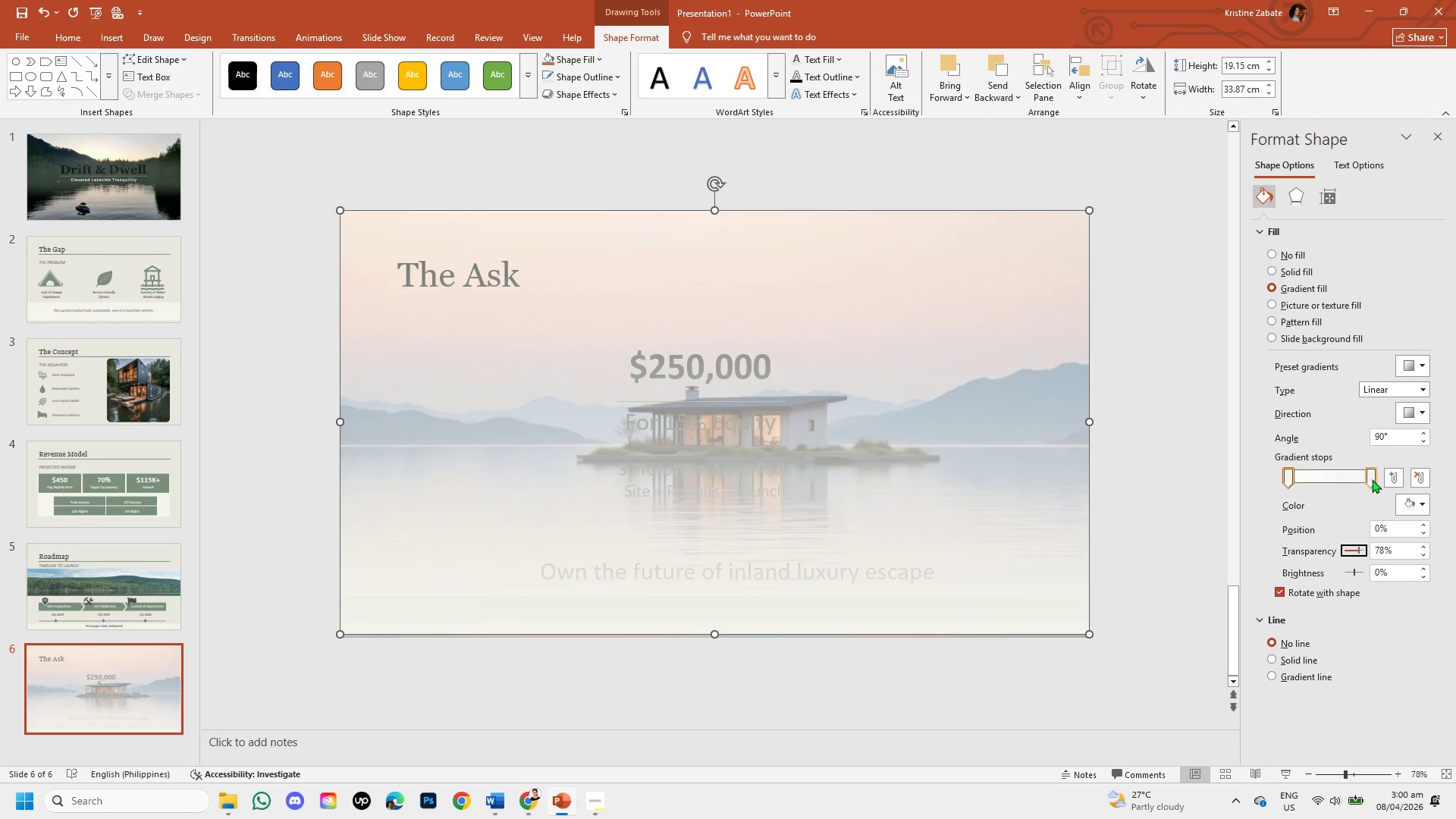 
left_click([1370, 479])
 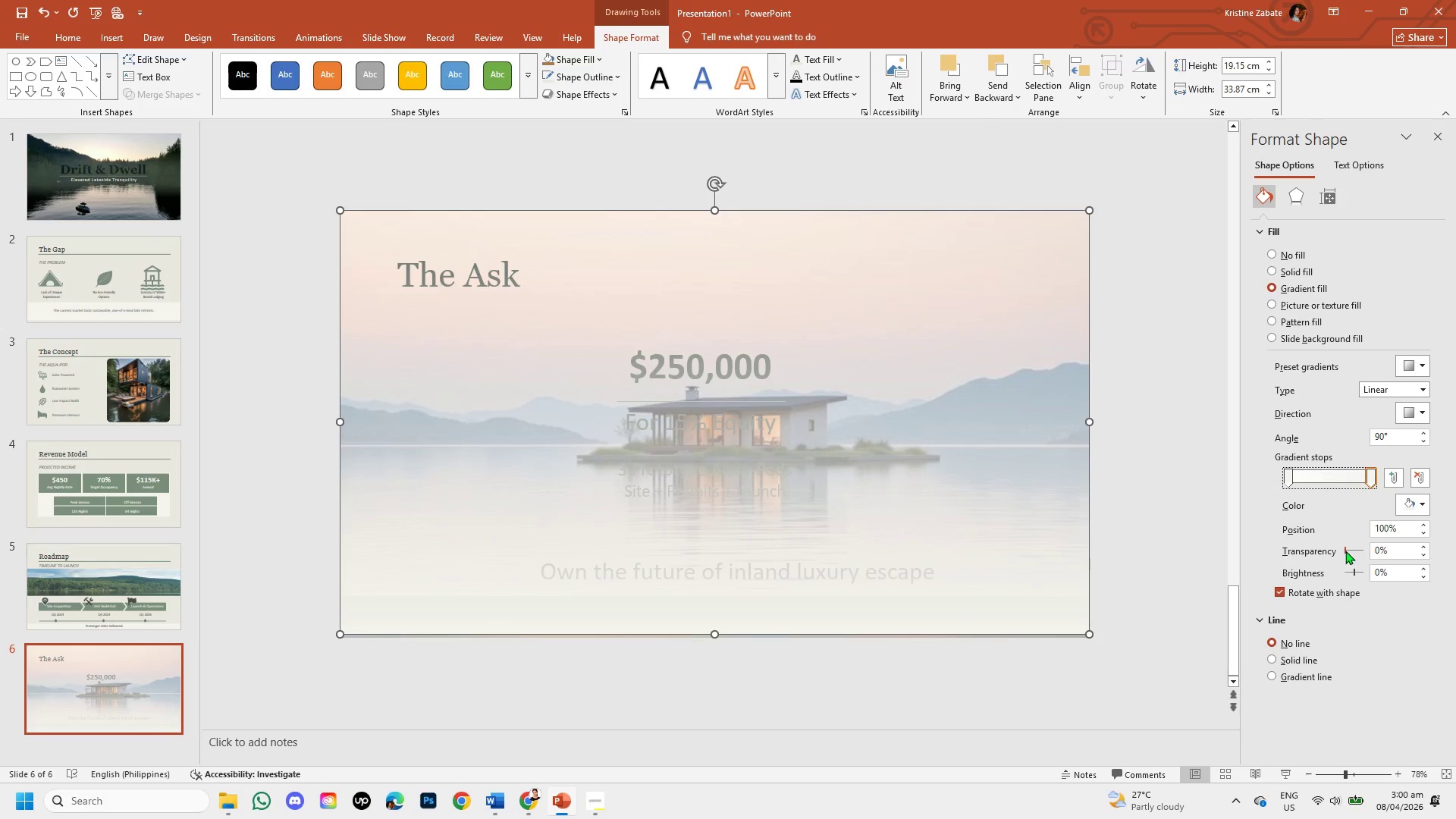 
left_click_drag(start_coordinate=[1345, 551], to_coordinate=[1367, 552])
 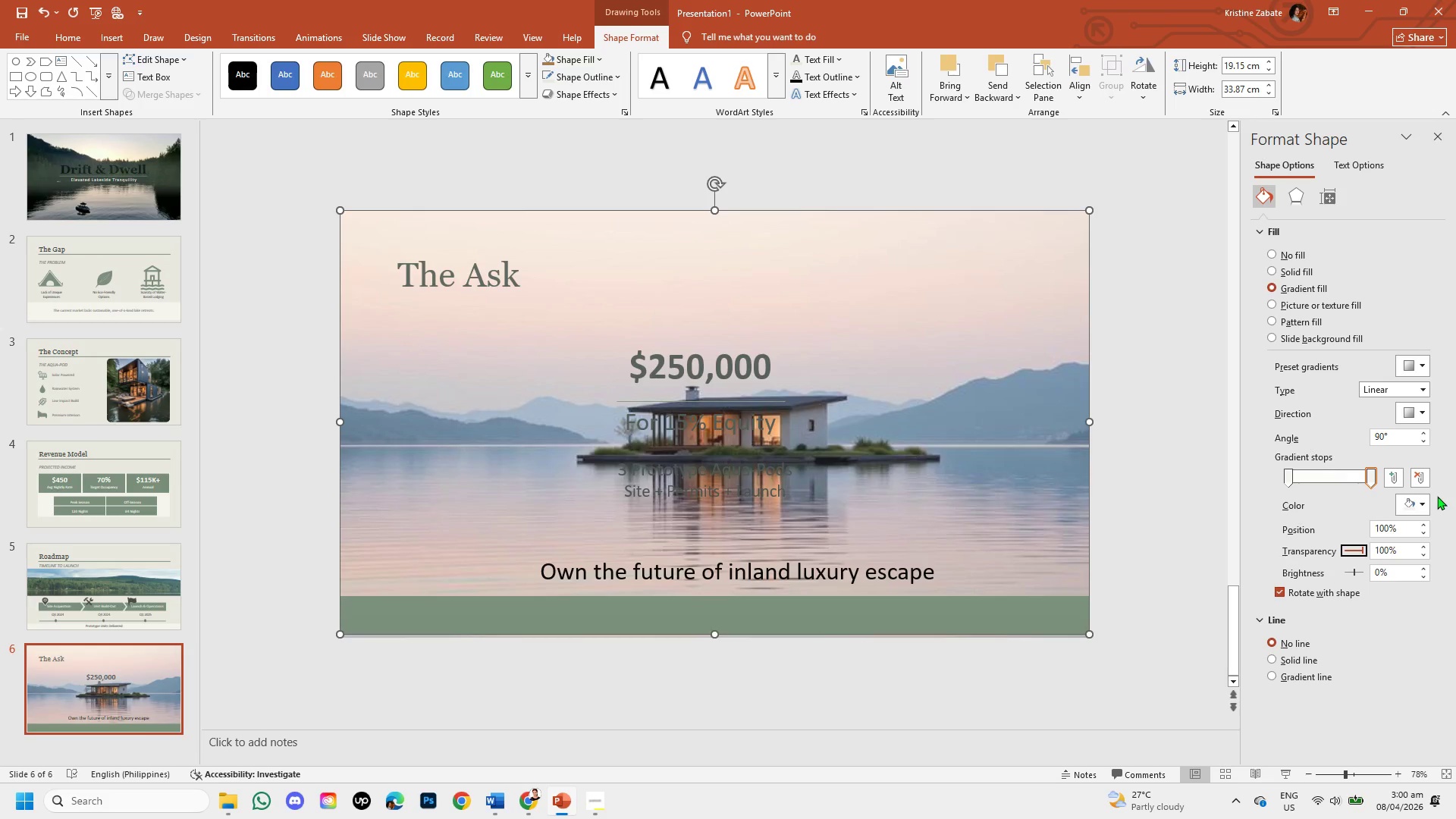 
wait(16.33)
 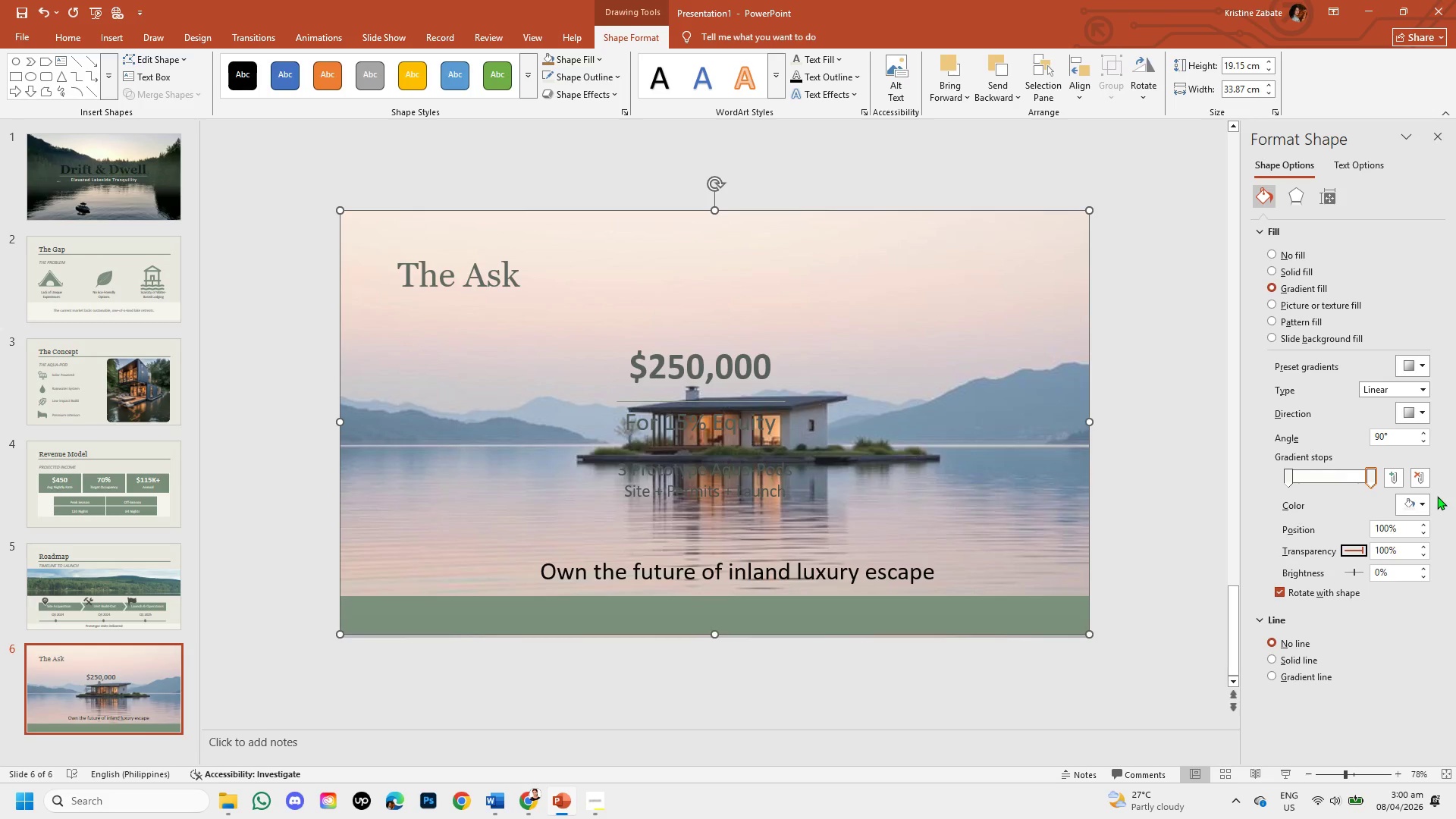 
left_click([1285, 475])
 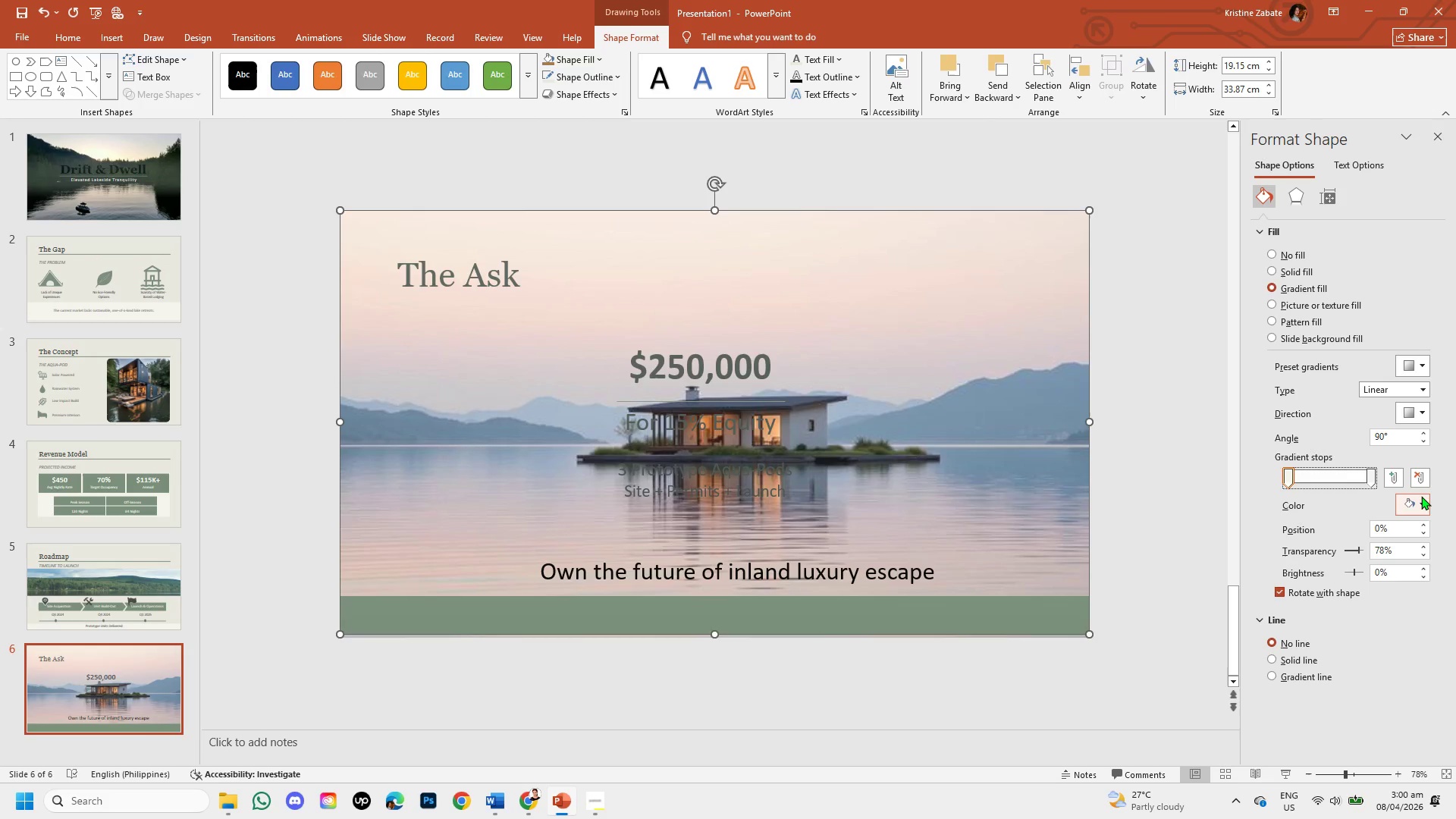 
left_click([1421, 500])
 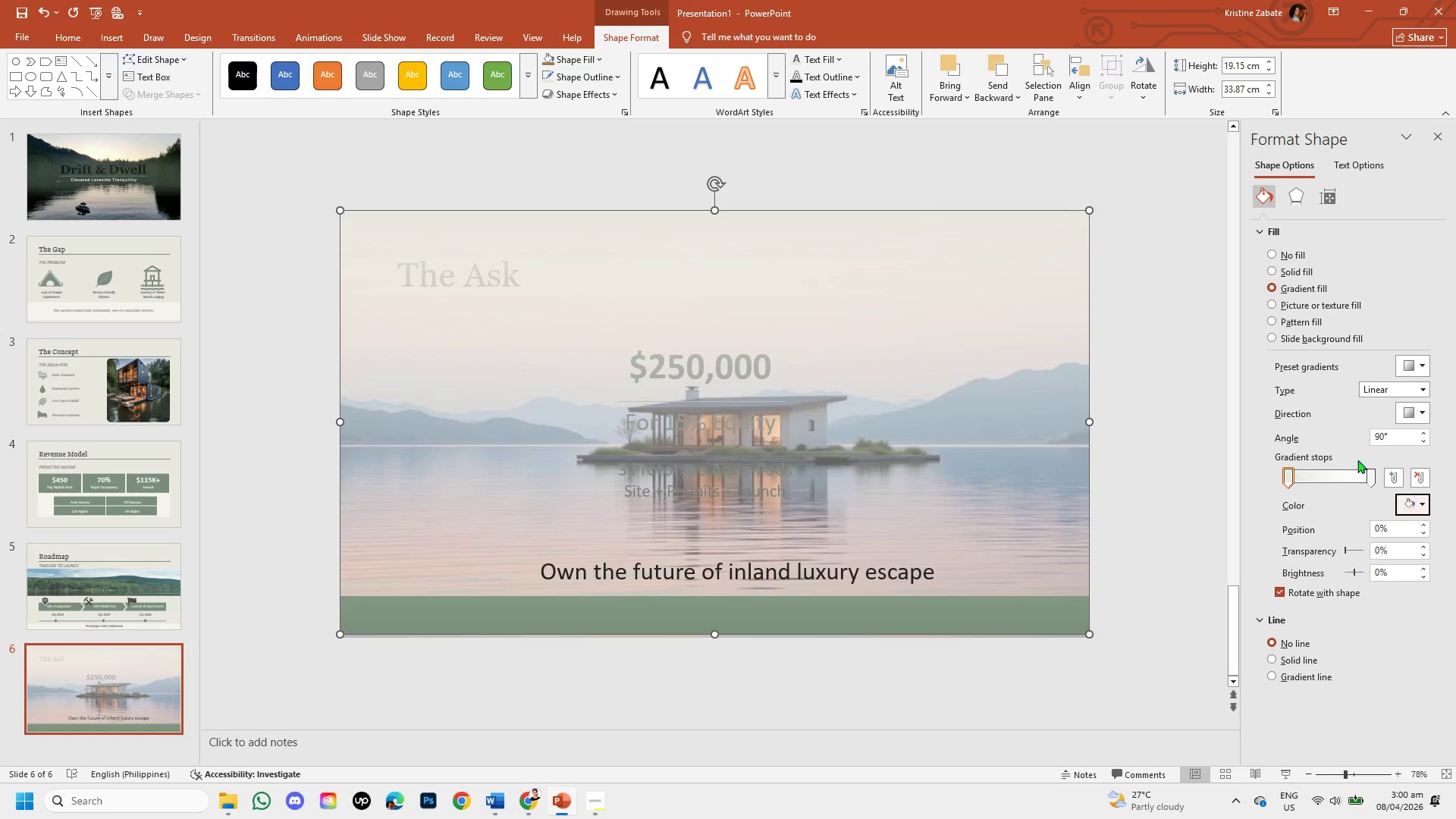 
left_click([1372, 475])
 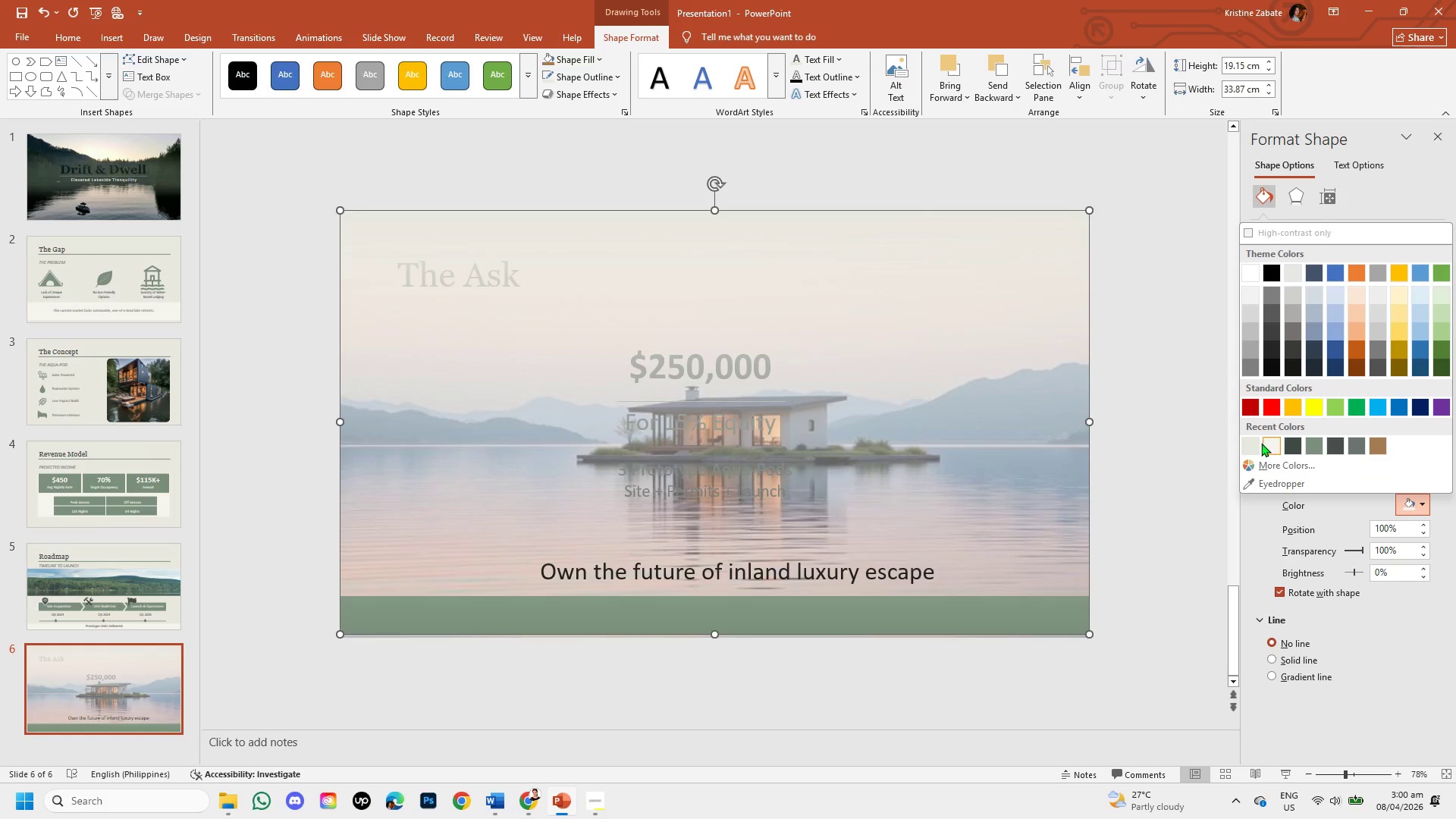 
left_click([1251, 441])
 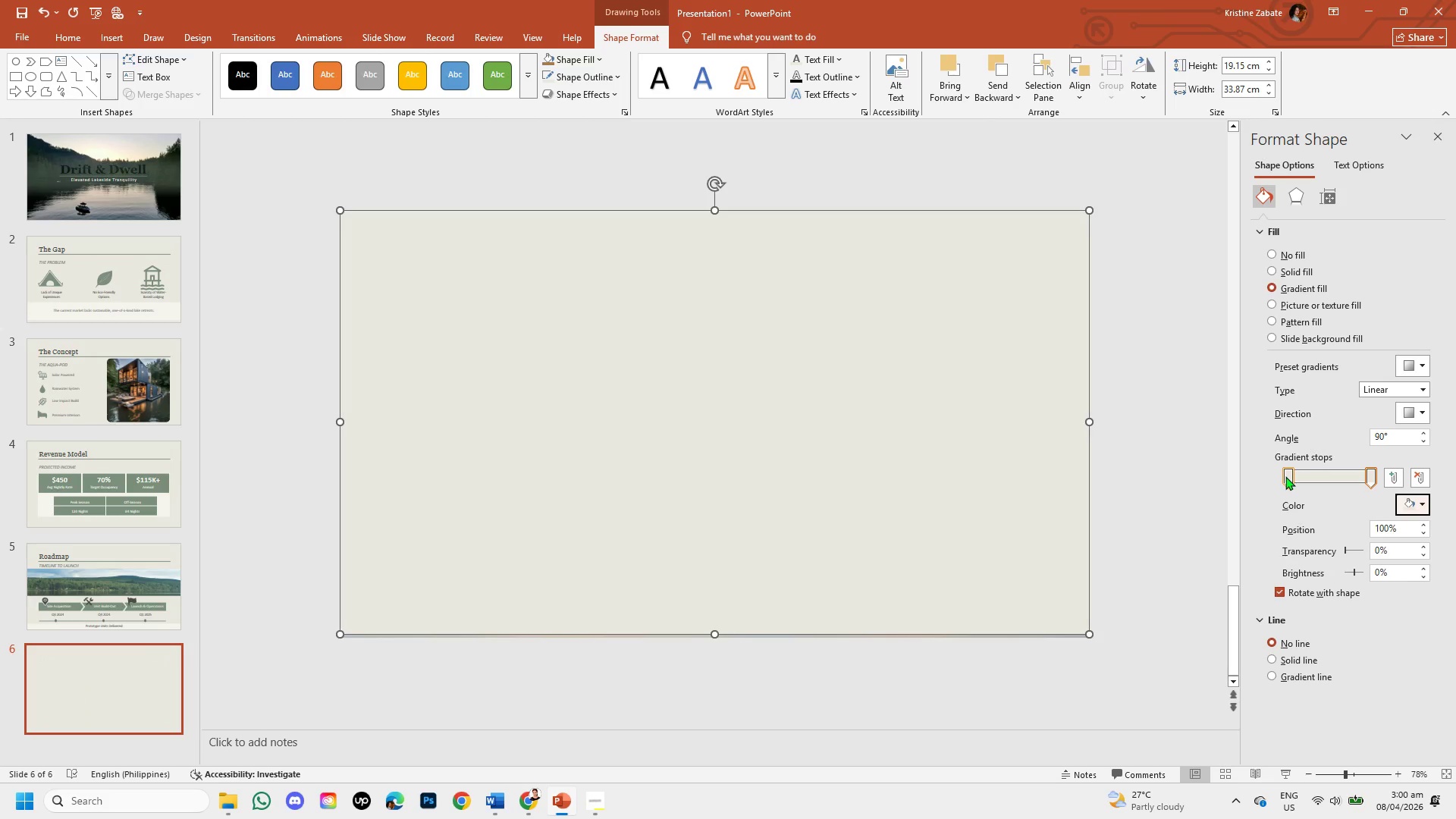 
left_click([1285, 476])
 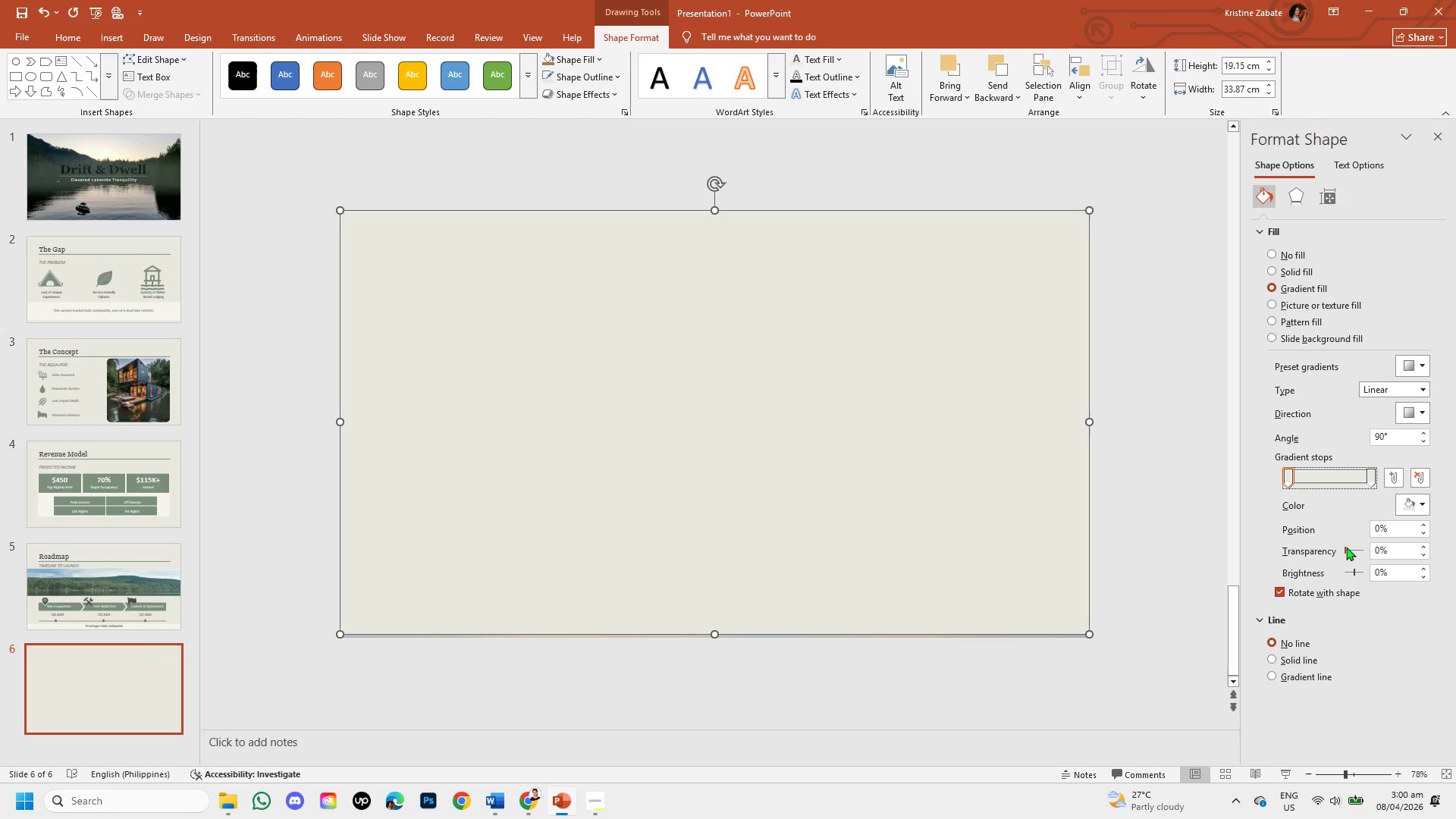 
left_click_drag(start_coordinate=[1344, 548], to_coordinate=[1359, 547])
 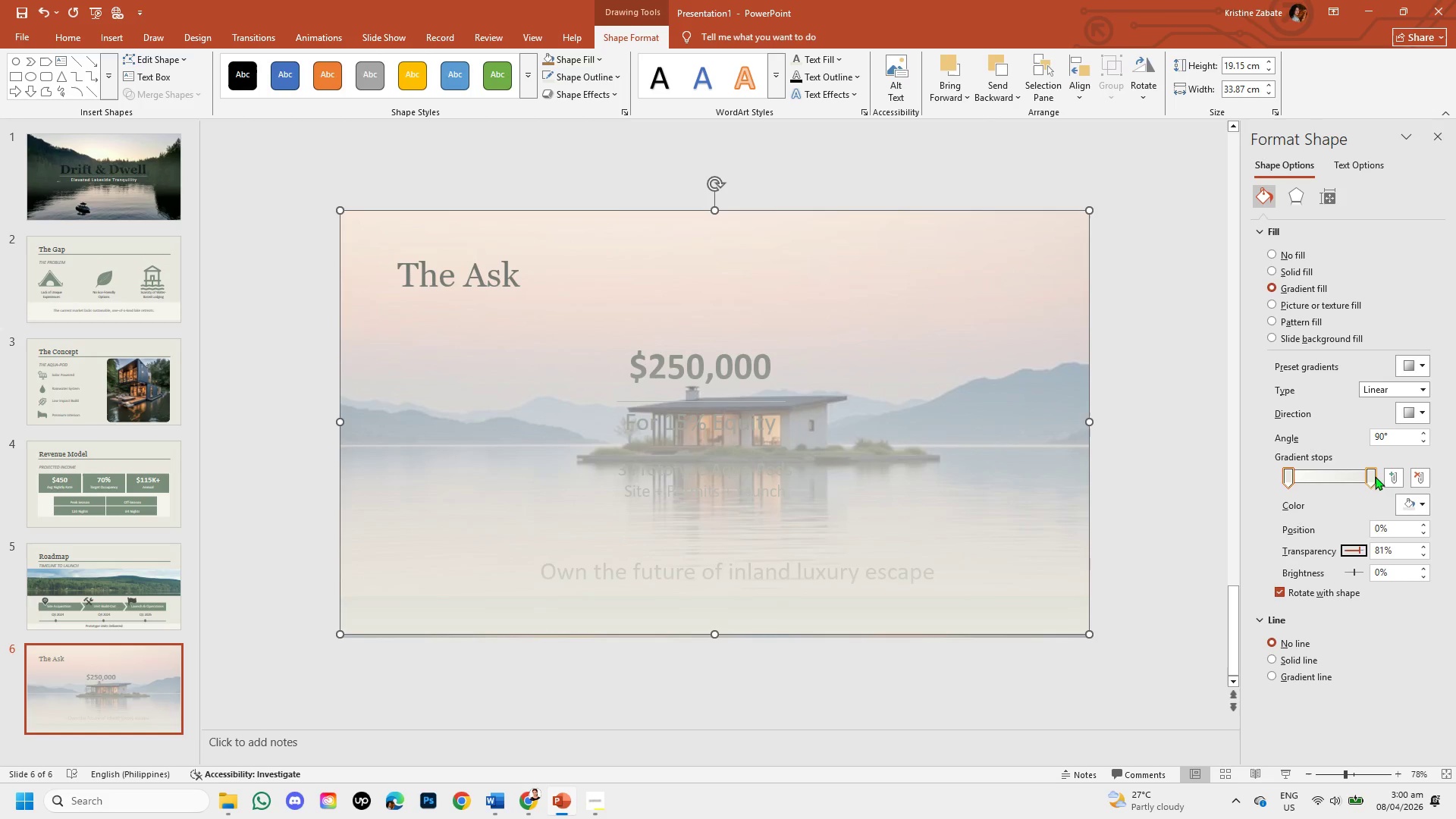 
left_click_drag(start_coordinate=[1375, 477], to_coordinate=[1371, 479])
 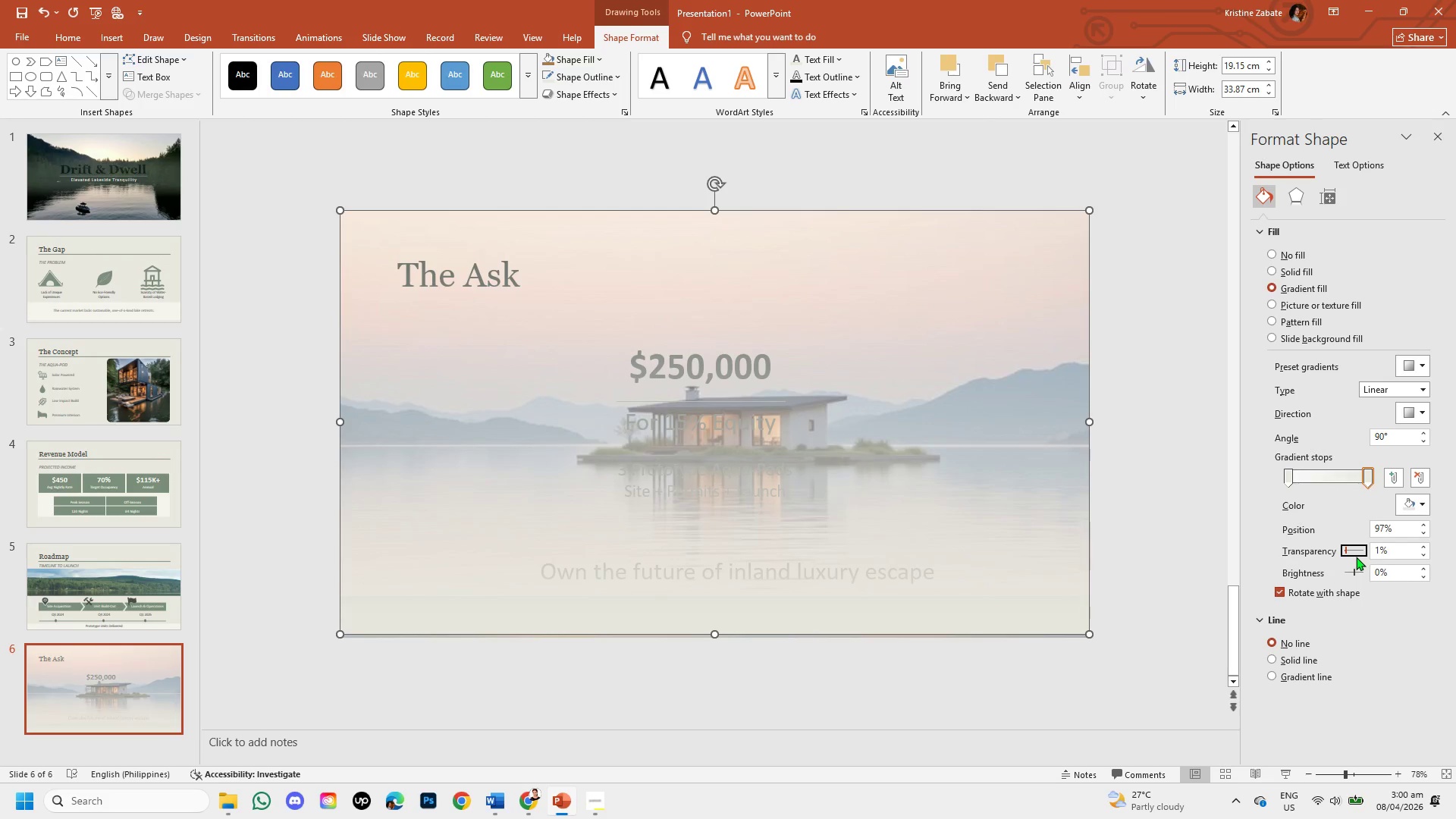 
left_click_drag(start_coordinate=[1345, 547], to_coordinate=[1362, 555])
 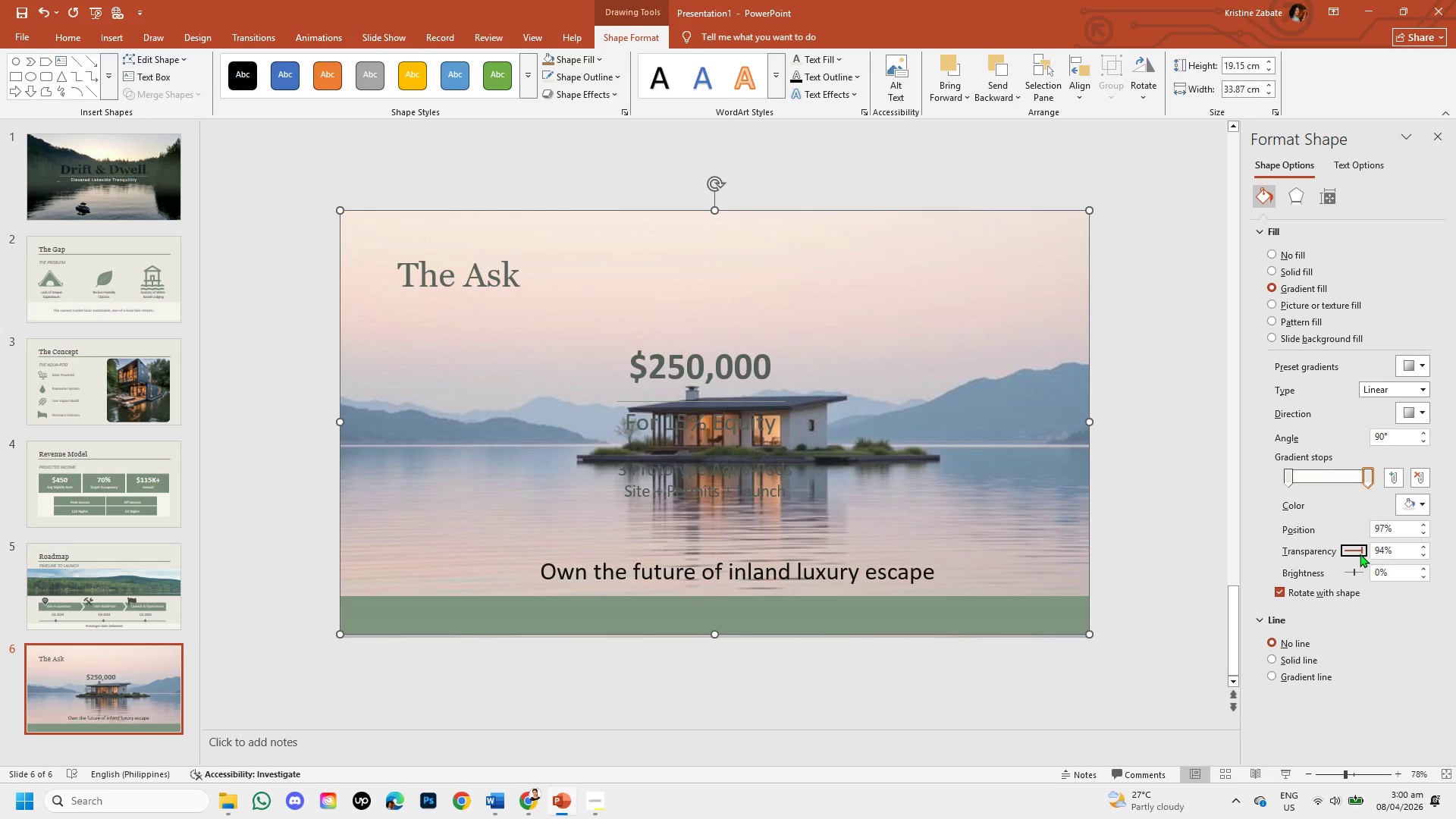 
left_click([931, 510])
 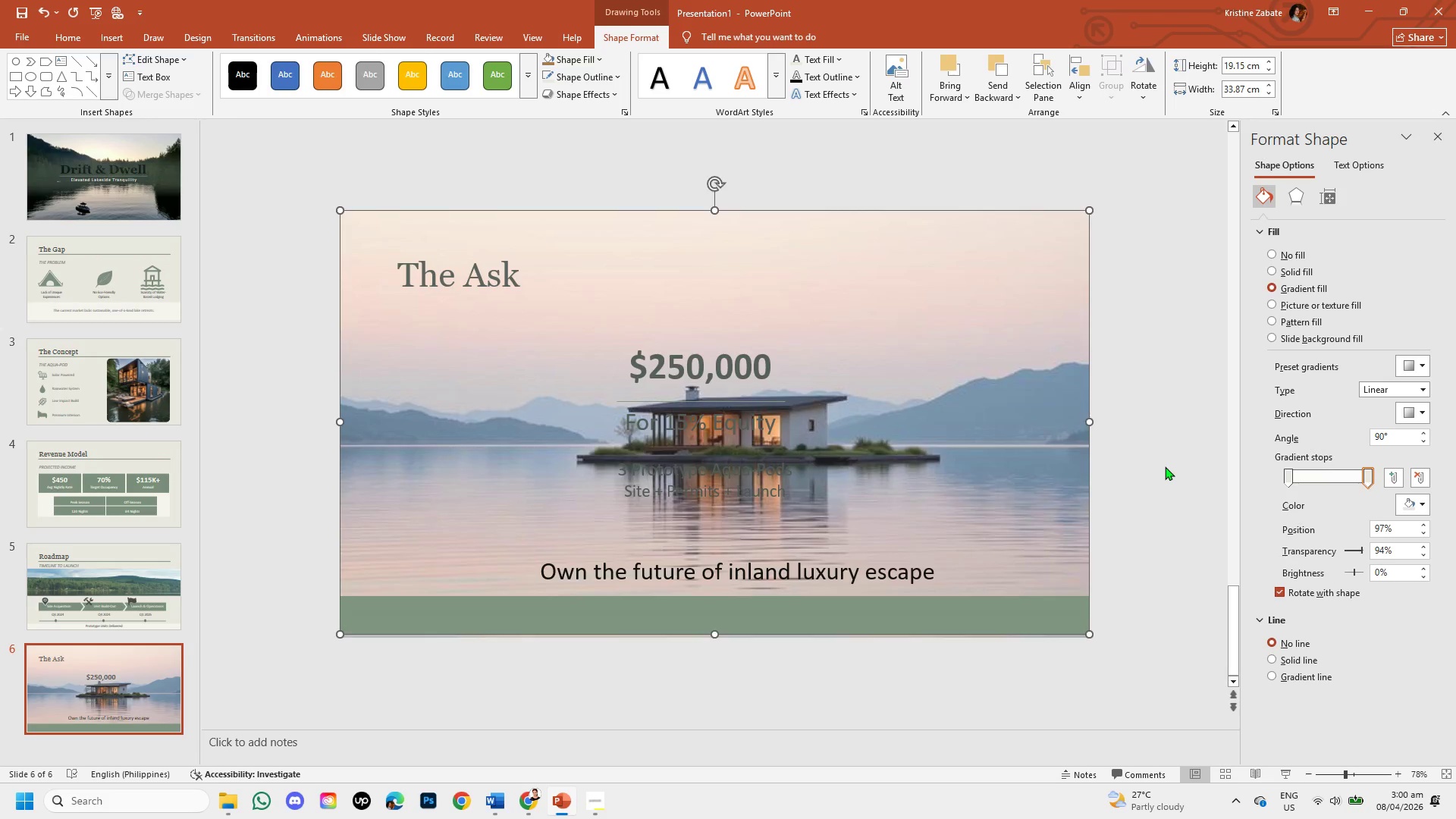 
left_click([1165, 466])
 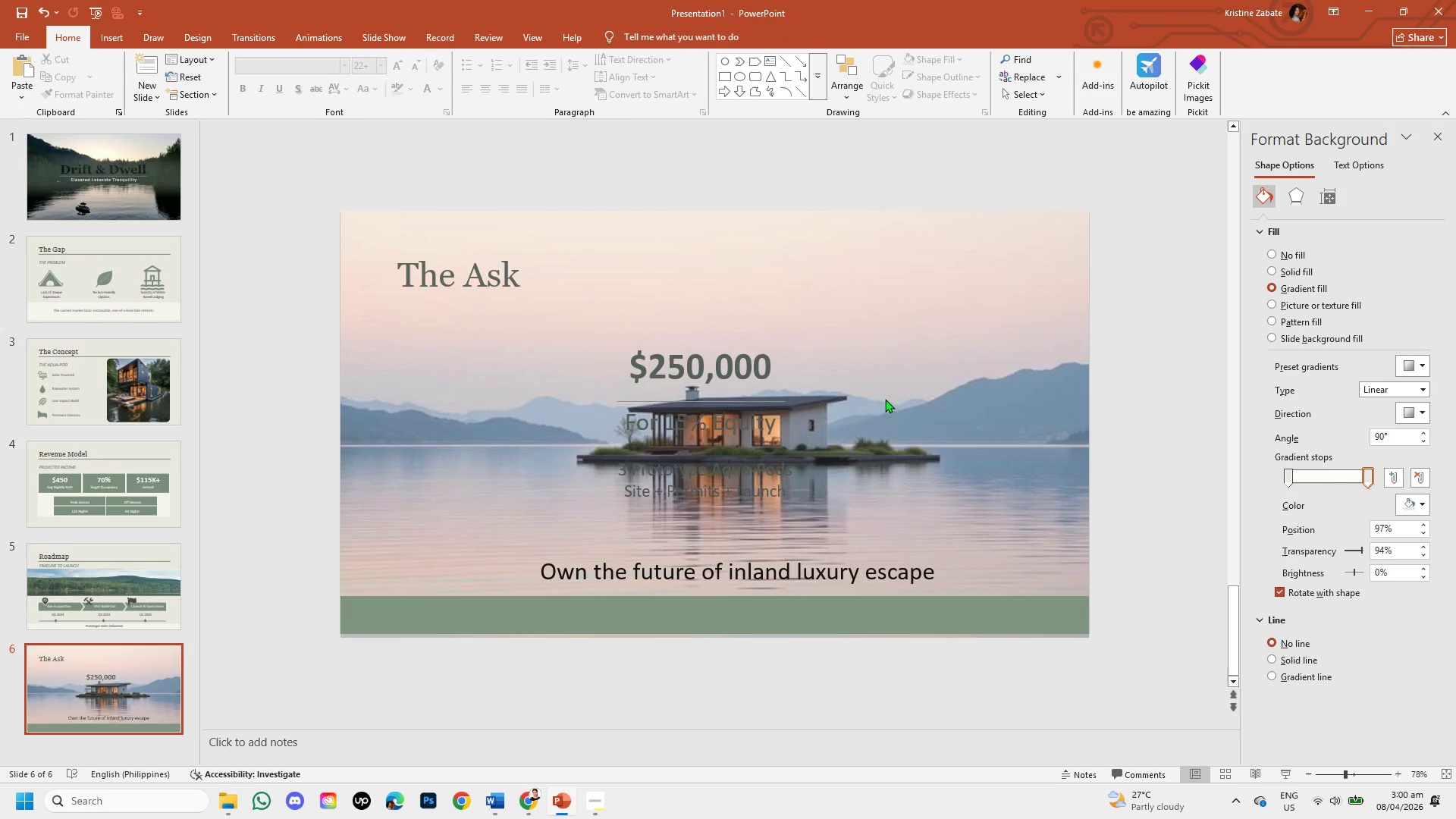 
left_click_drag(start_coordinate=[885, 399], to_coordinate=[877, 412])
 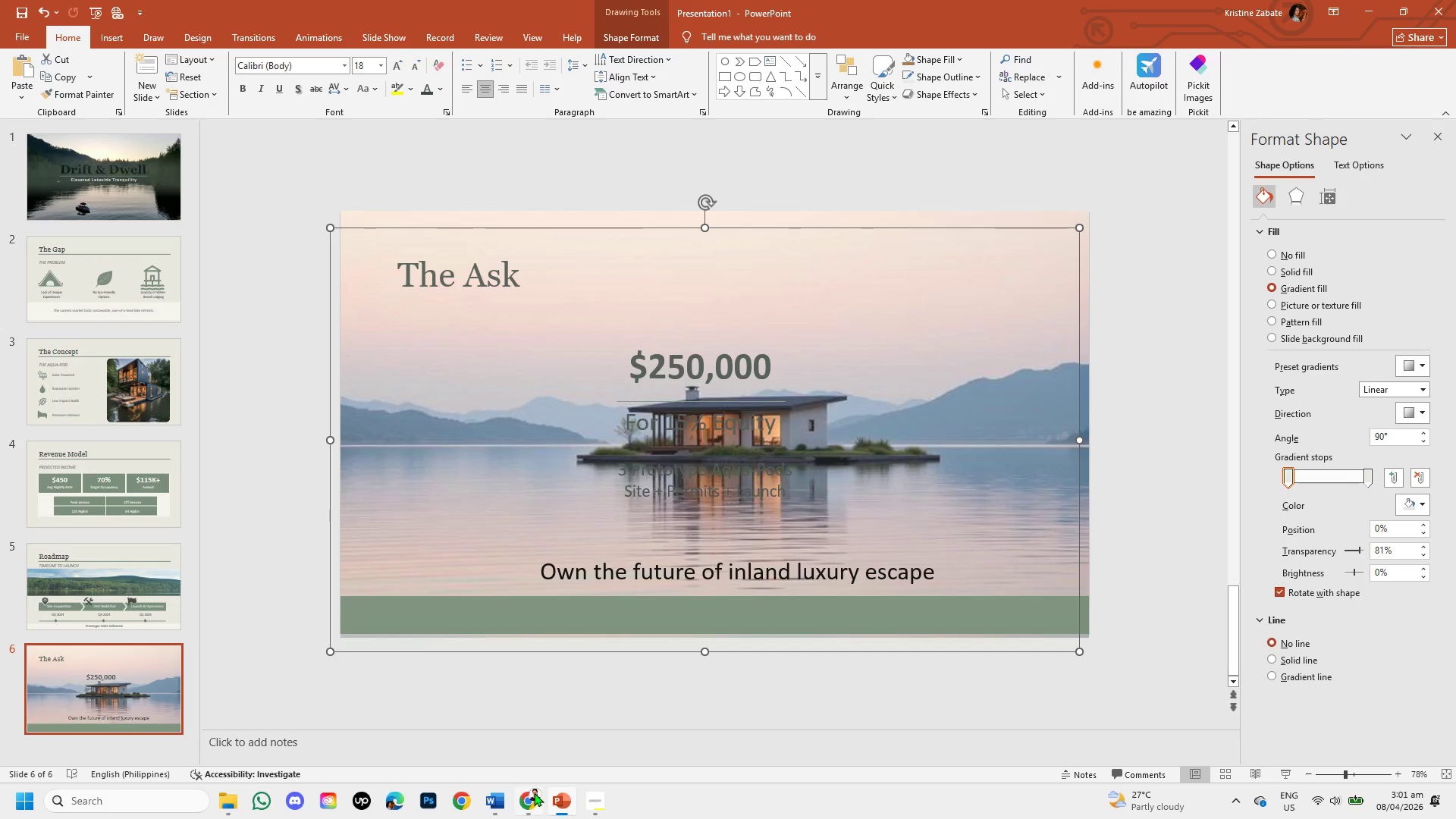 
left_click([533, 799])
 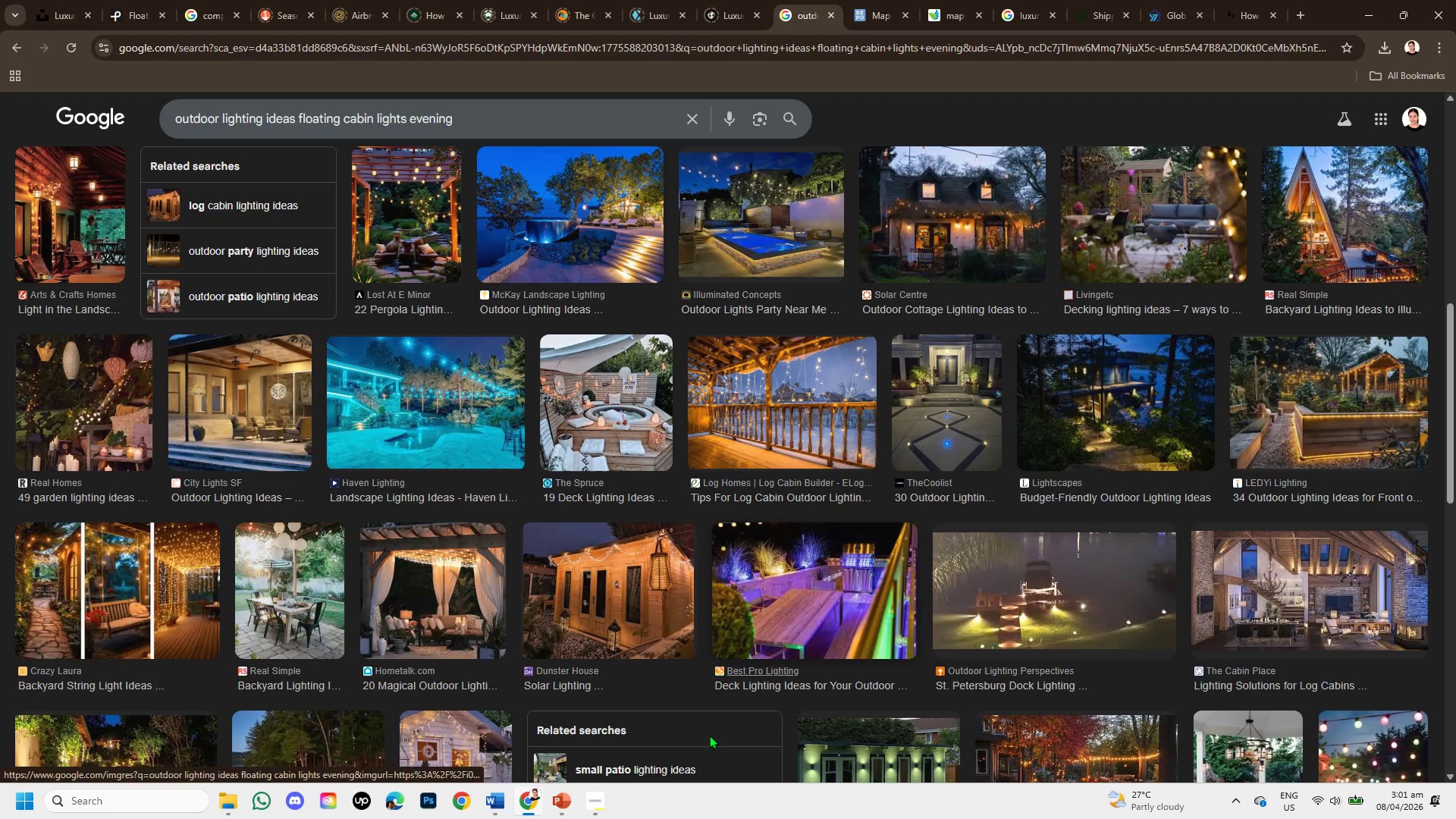 
scroll: coordinate [745, 644], scroll_direction: up, amount: 3.0
 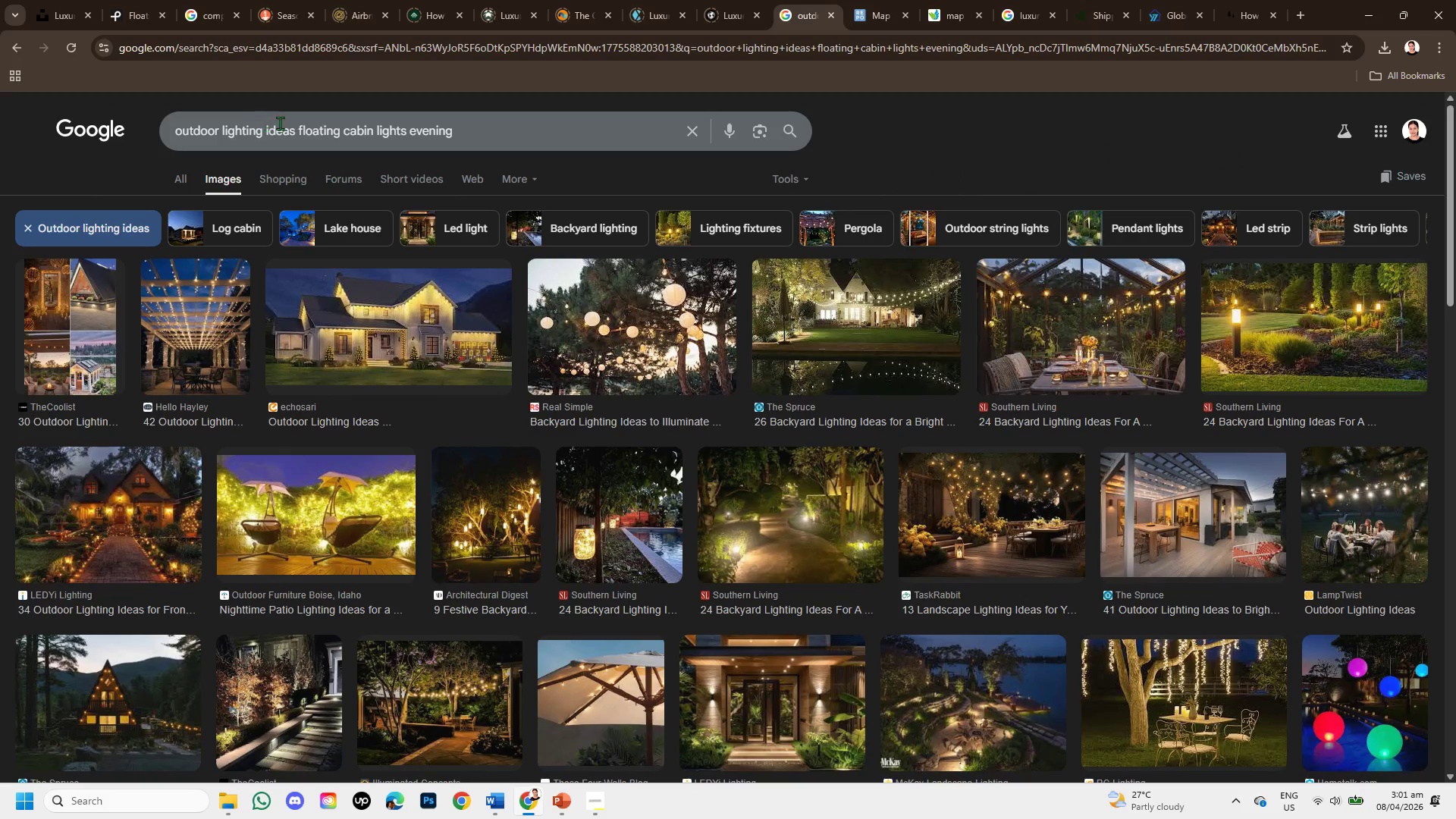 
wait(6.31)
 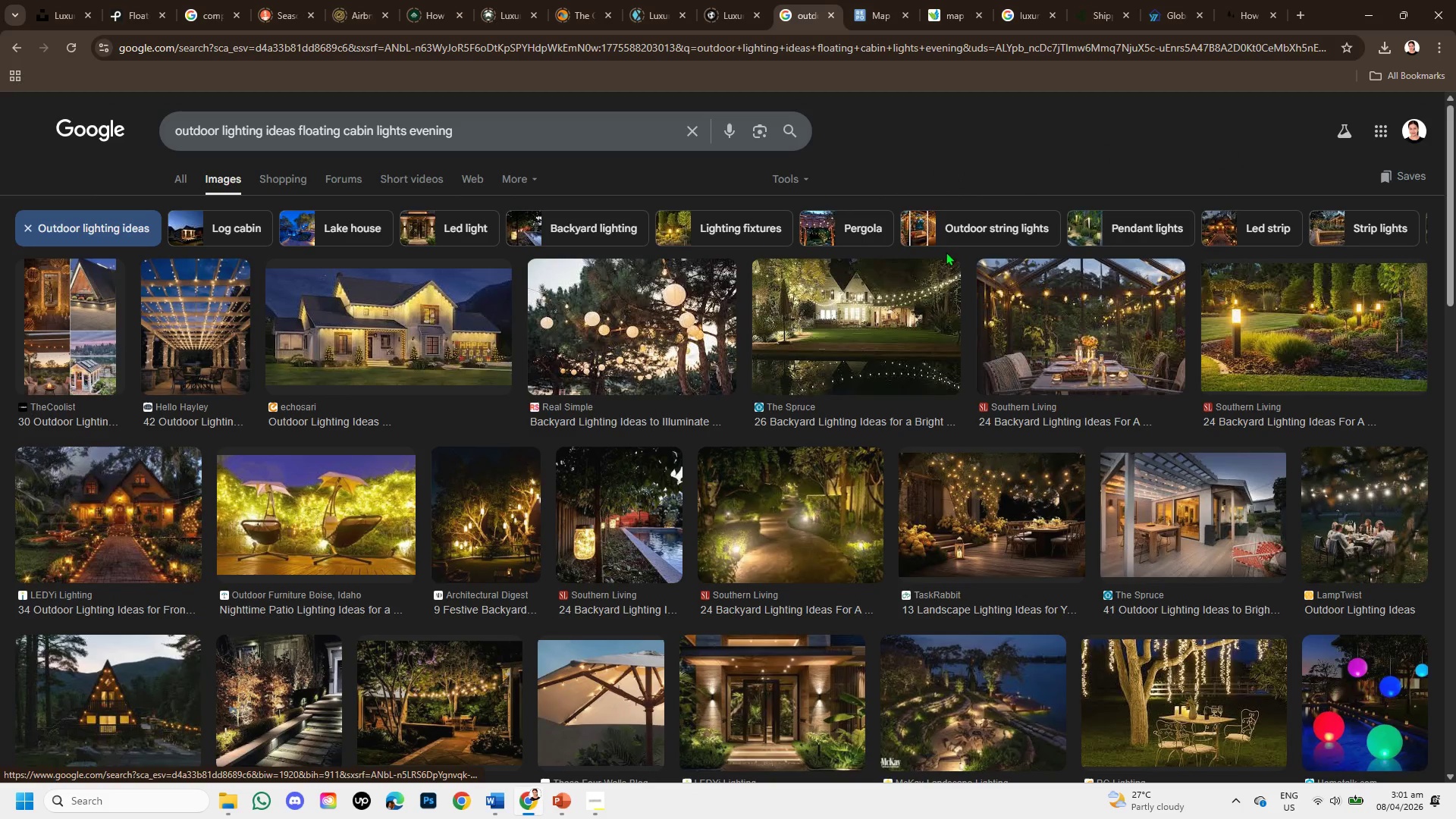 
left_click([479, 133])
 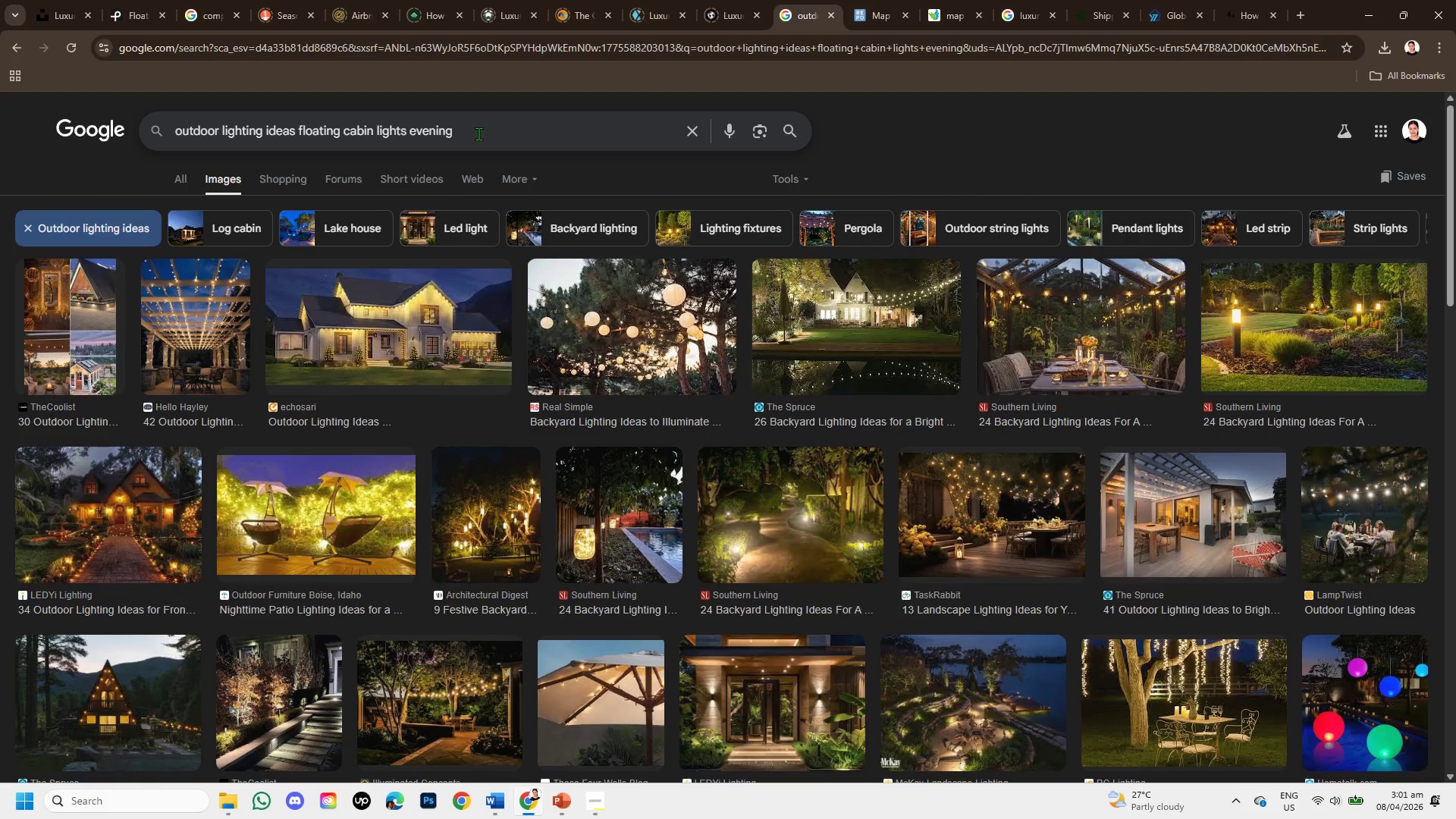 
hold_key(key=Backspace, duration=0.67)
 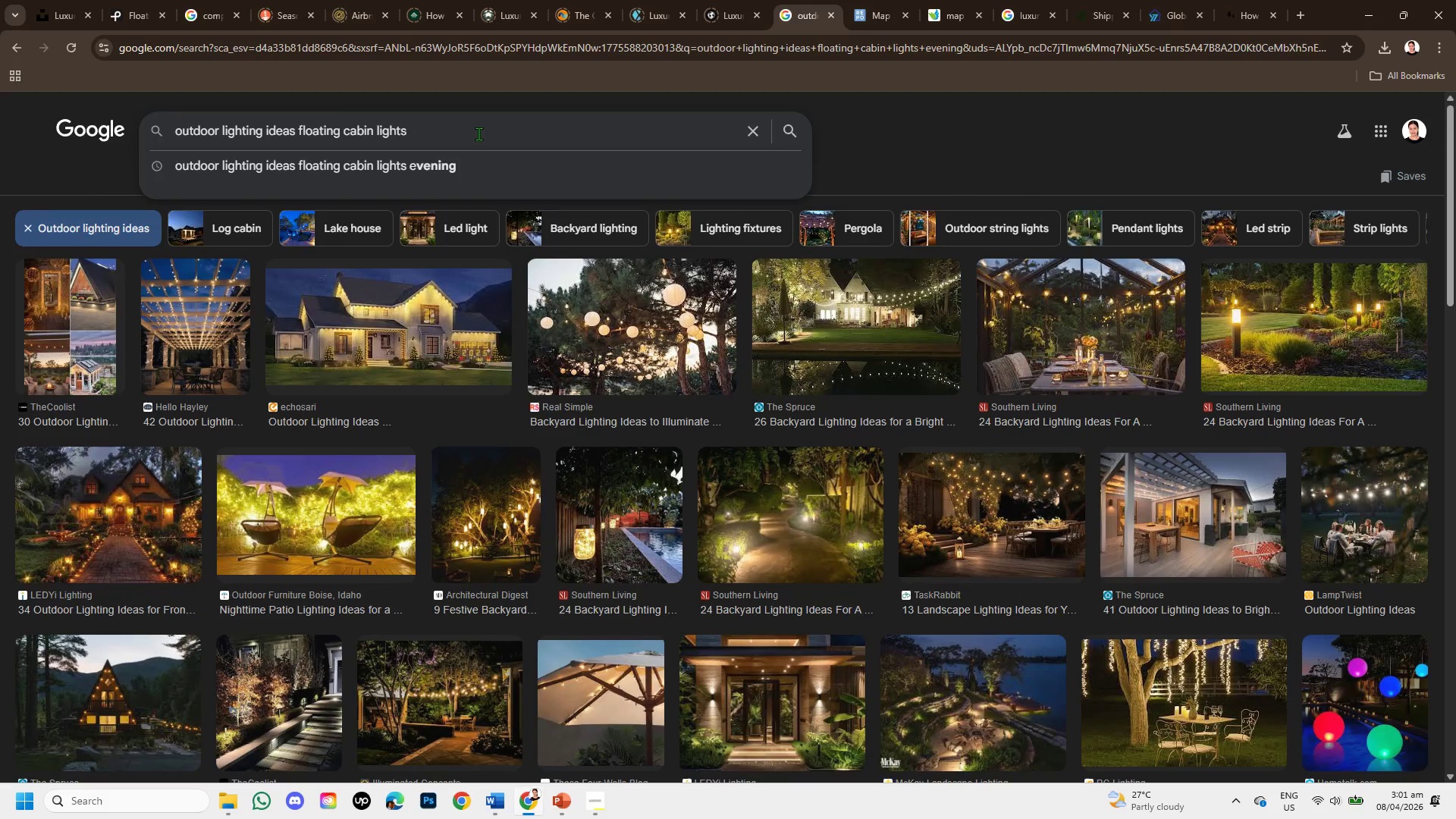 
key(Backspace)
type(cinematic )
 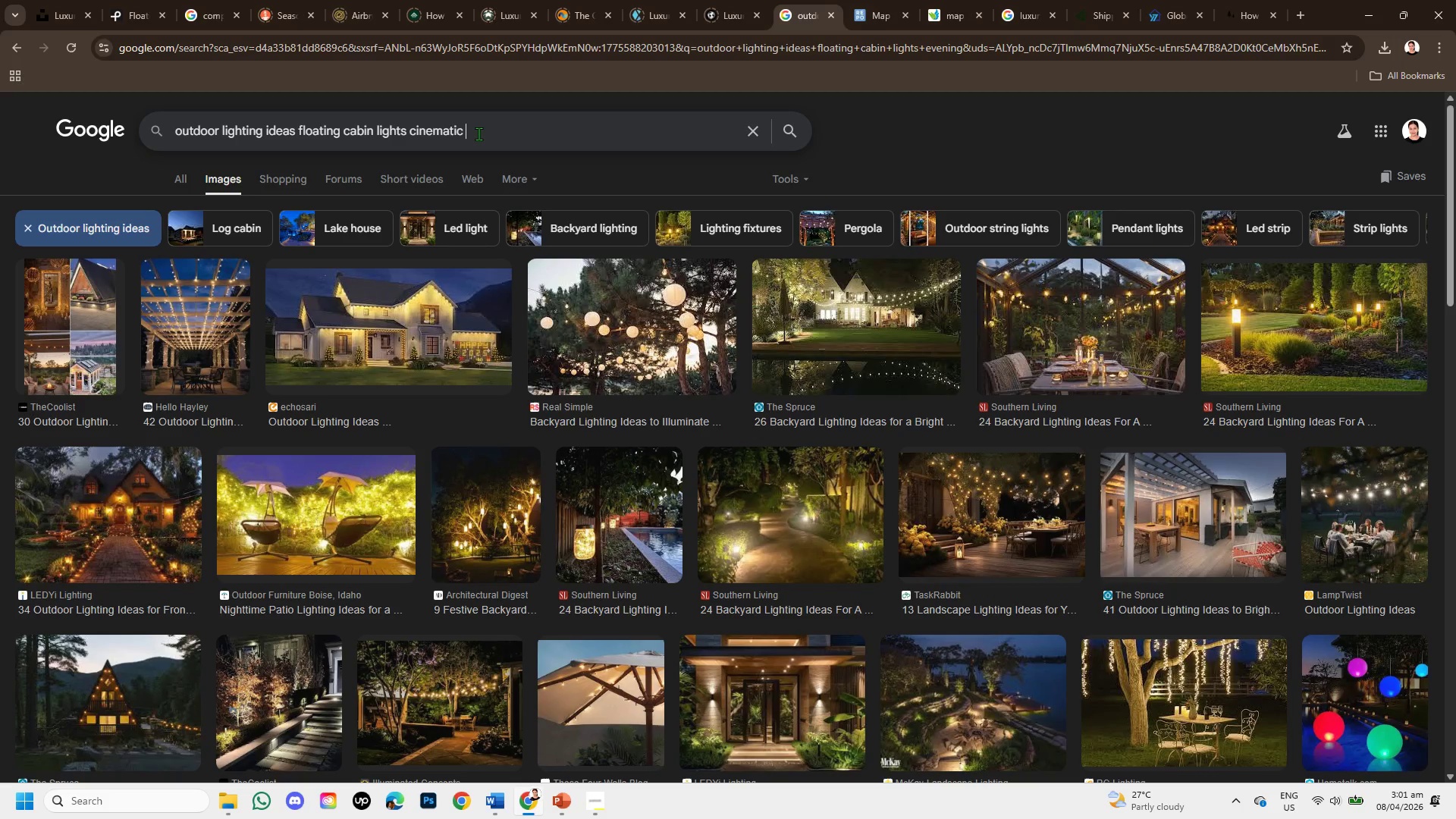 
key(Enter)
 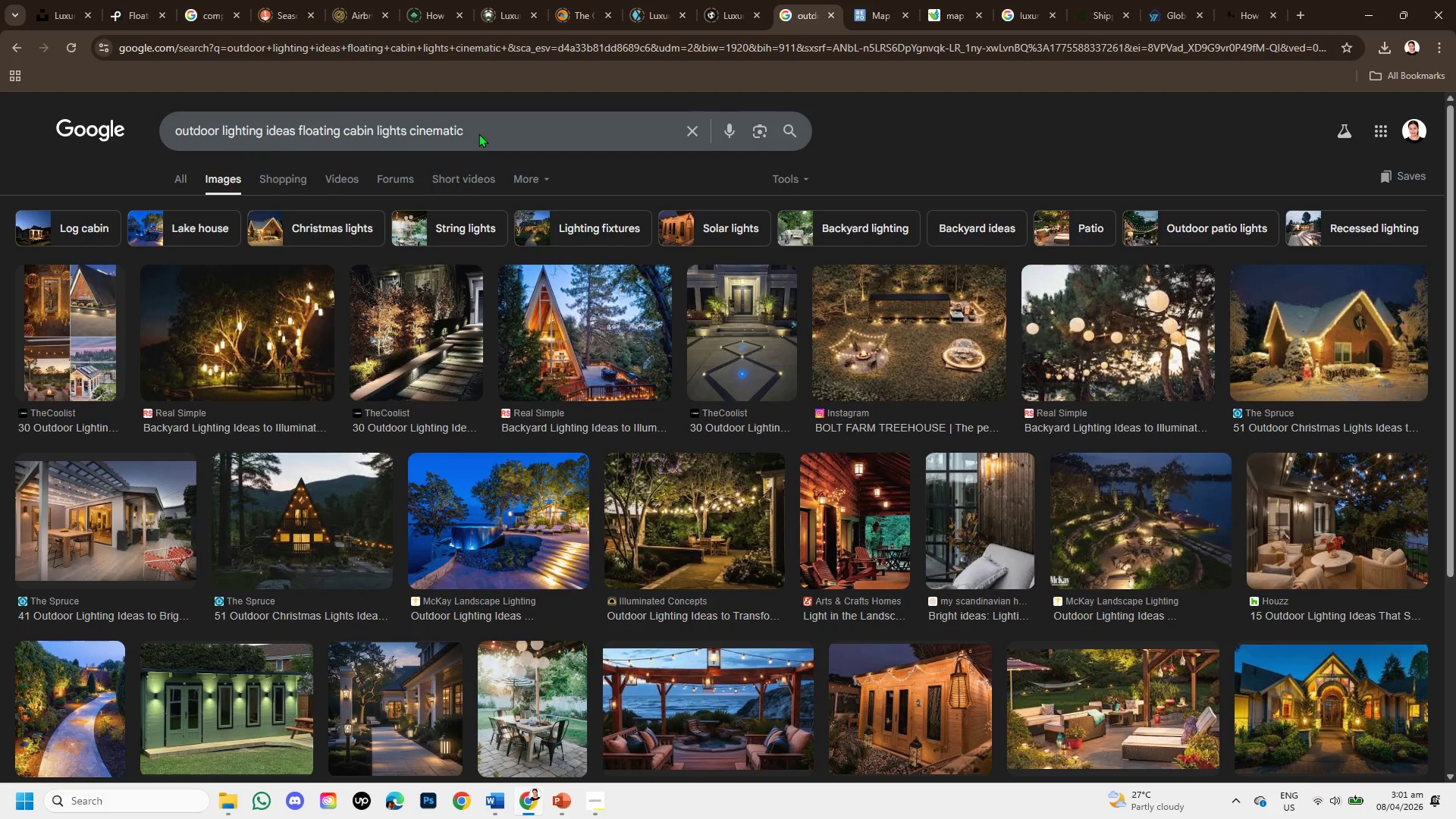 
wait(9.99)
 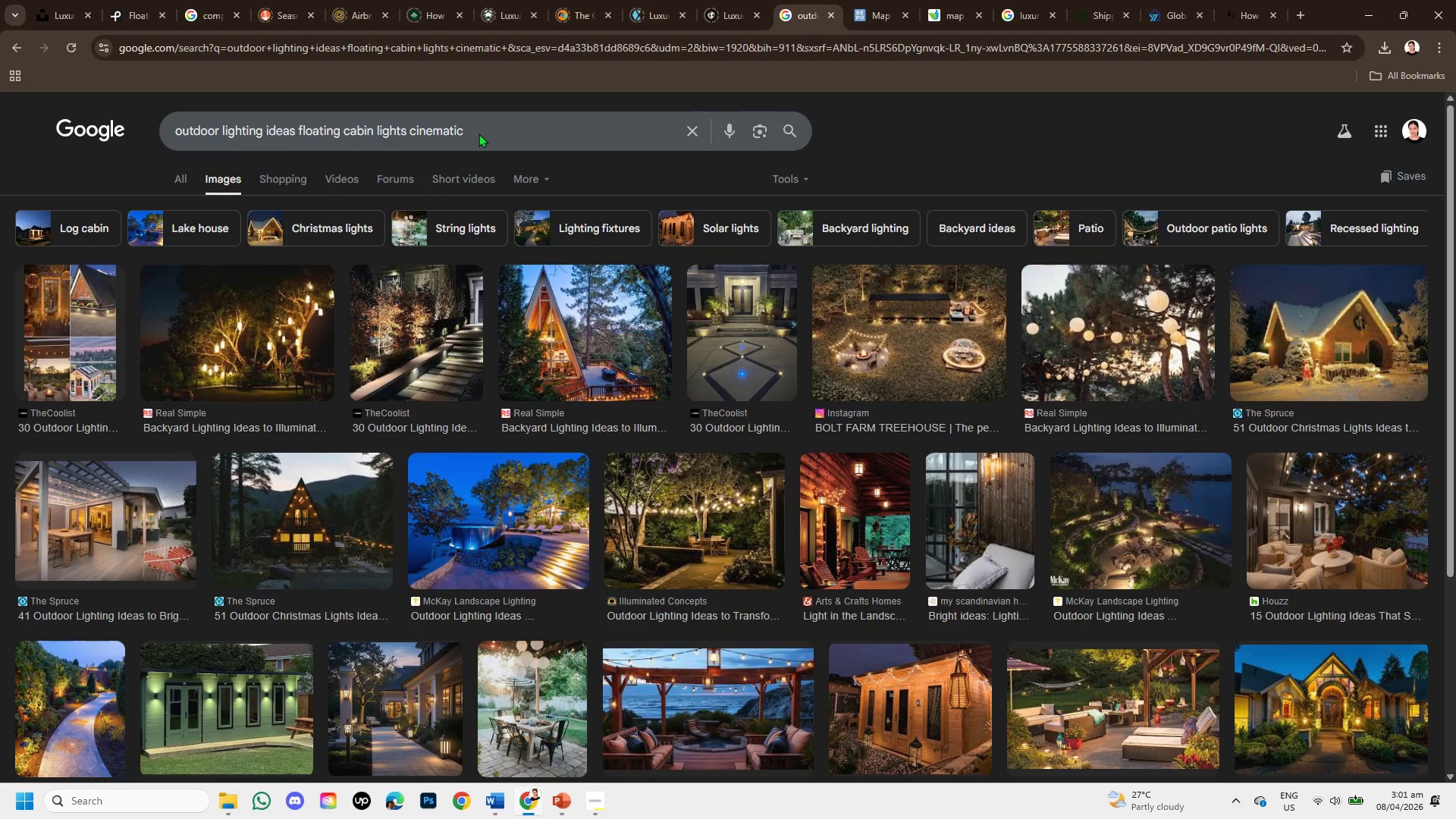 
left_click([347, 538])
 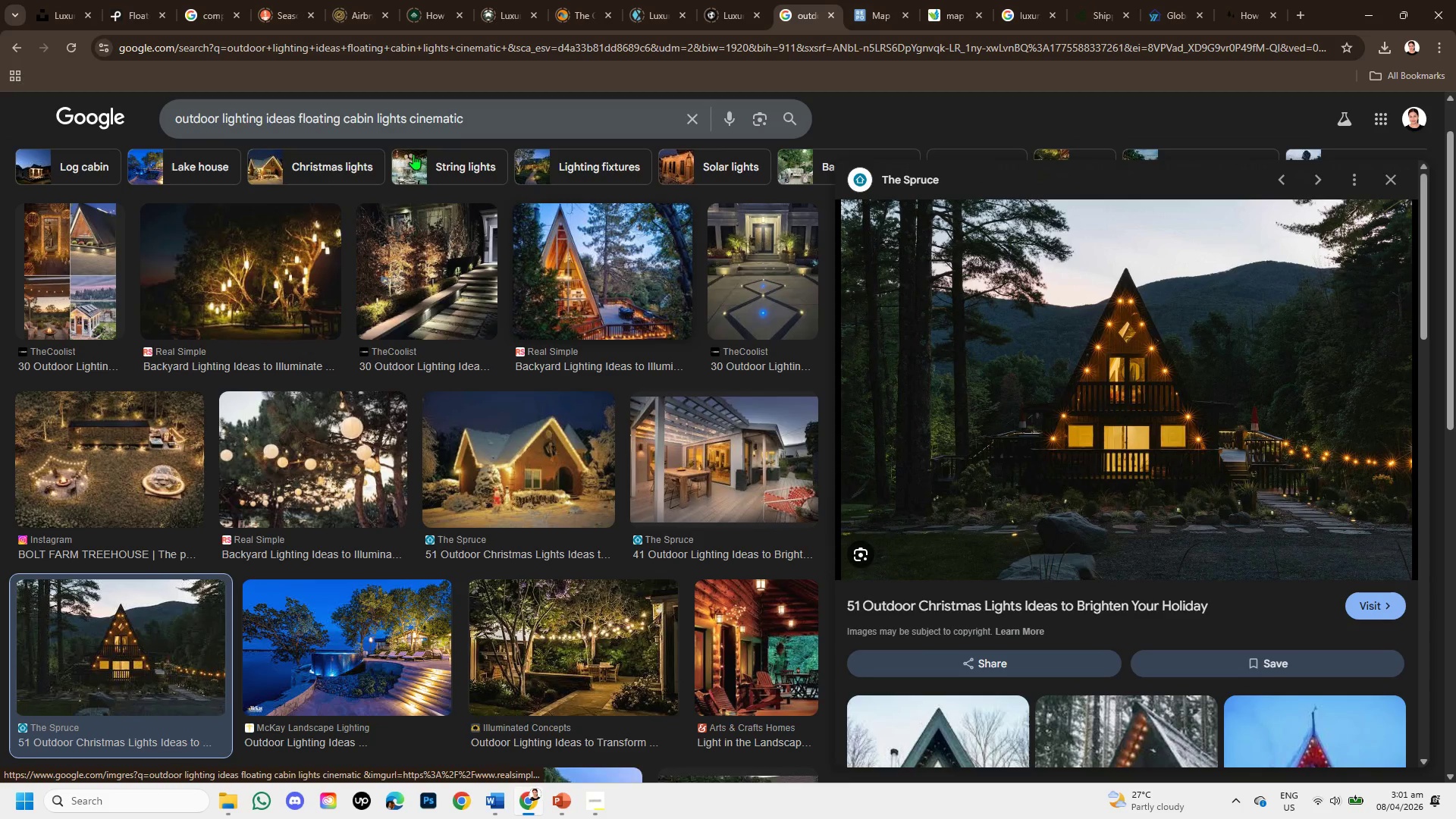 
scroll: coordinate [628, 561], scroll_direction: down, amount: 6.0
 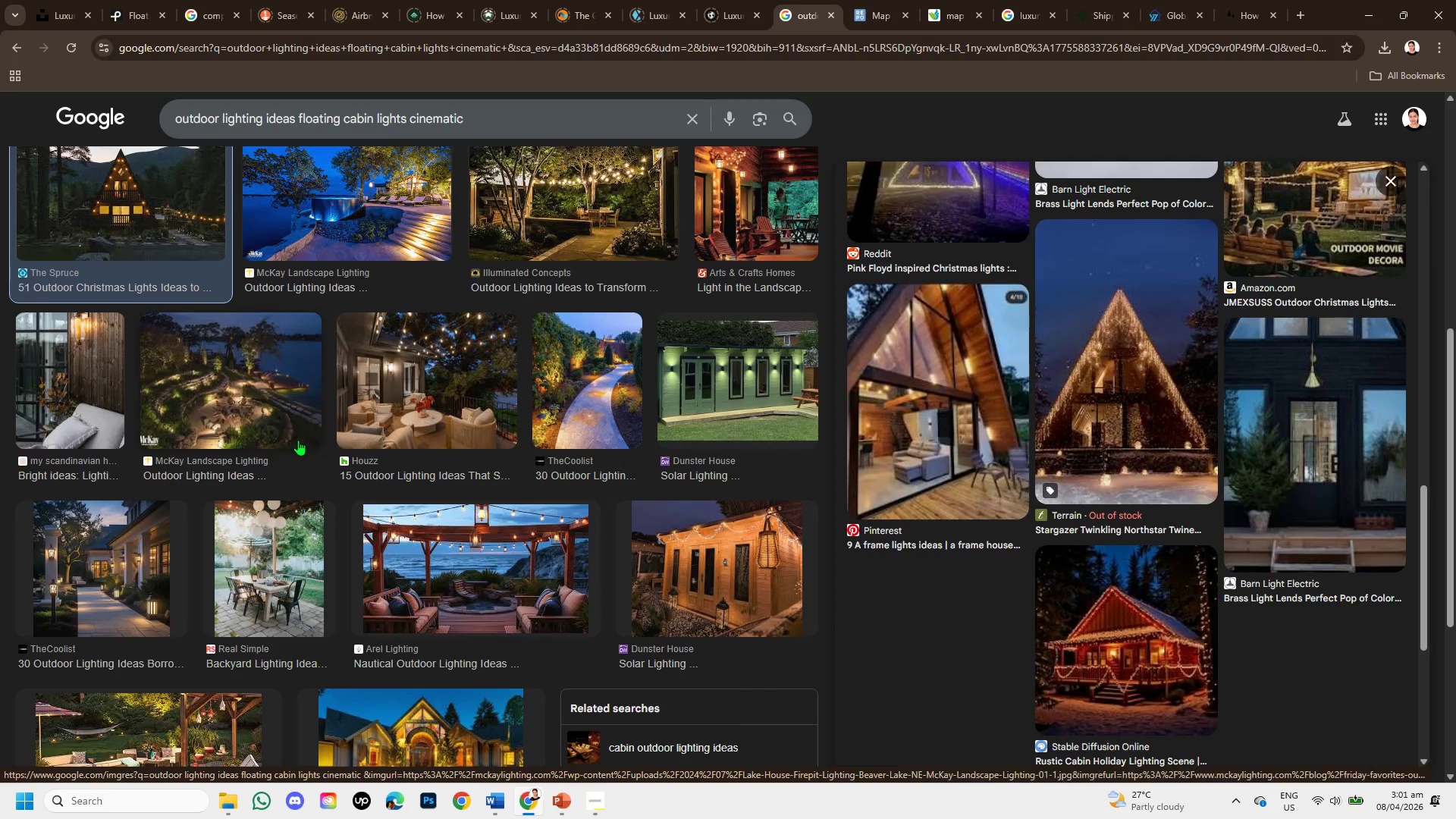 
left_click([290, 381])
 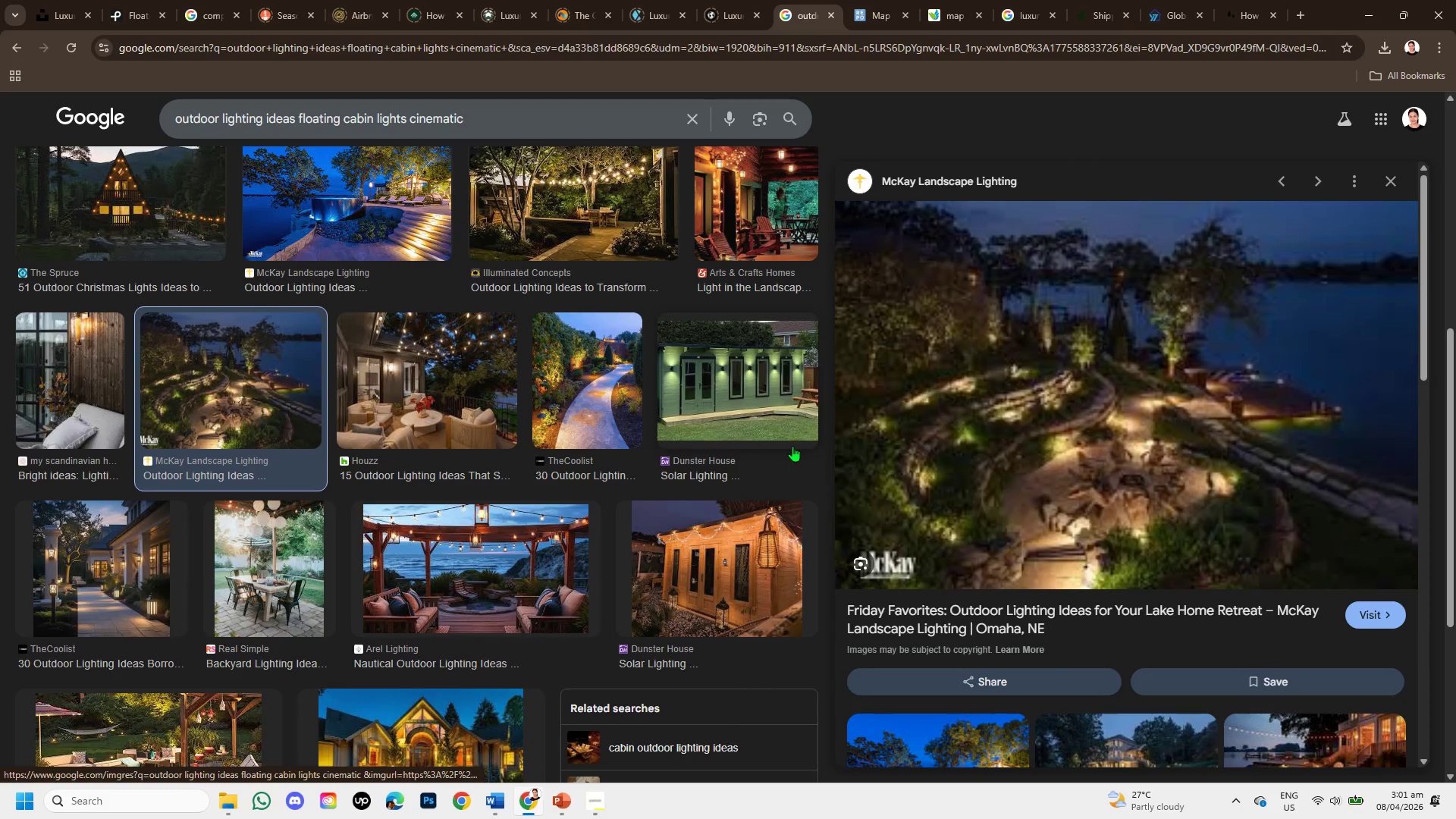 
scroll: coordinate [667, 590], scroll_direction: down, amount: 2.0
 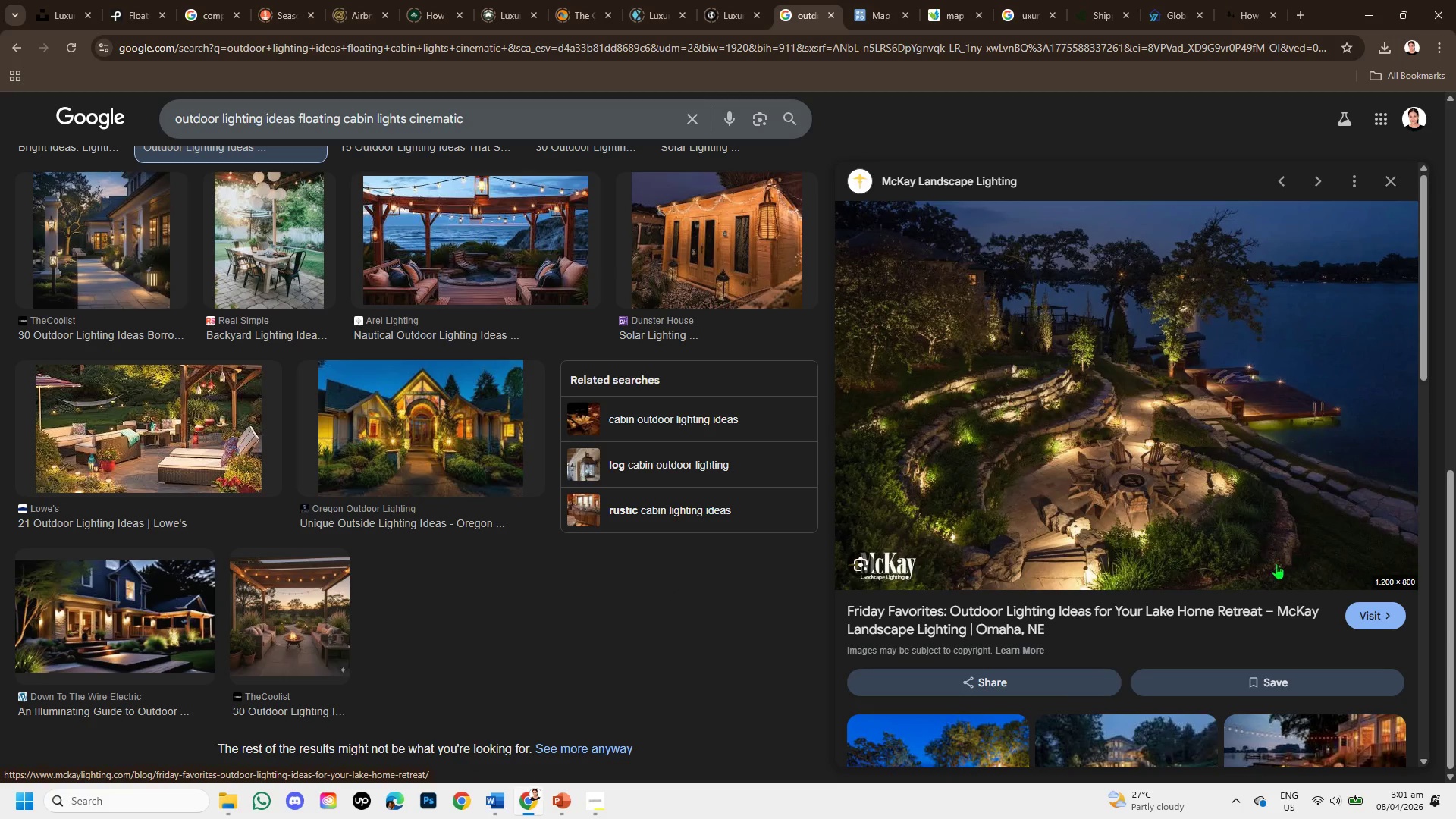 
wait(9.83)
 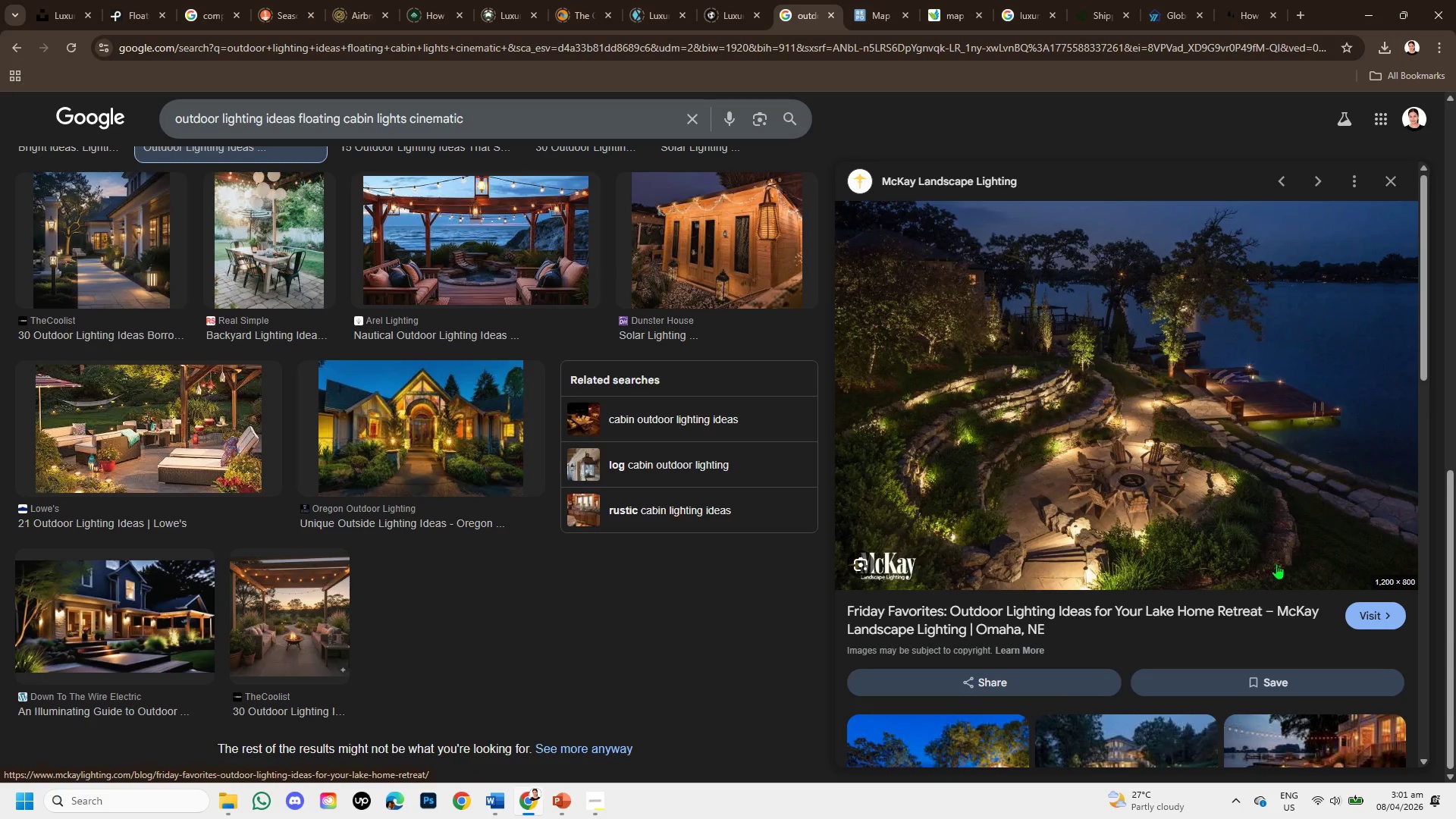 
scroll: coordinate [1220, 648], scroll_direction: down, amount: 3.0
 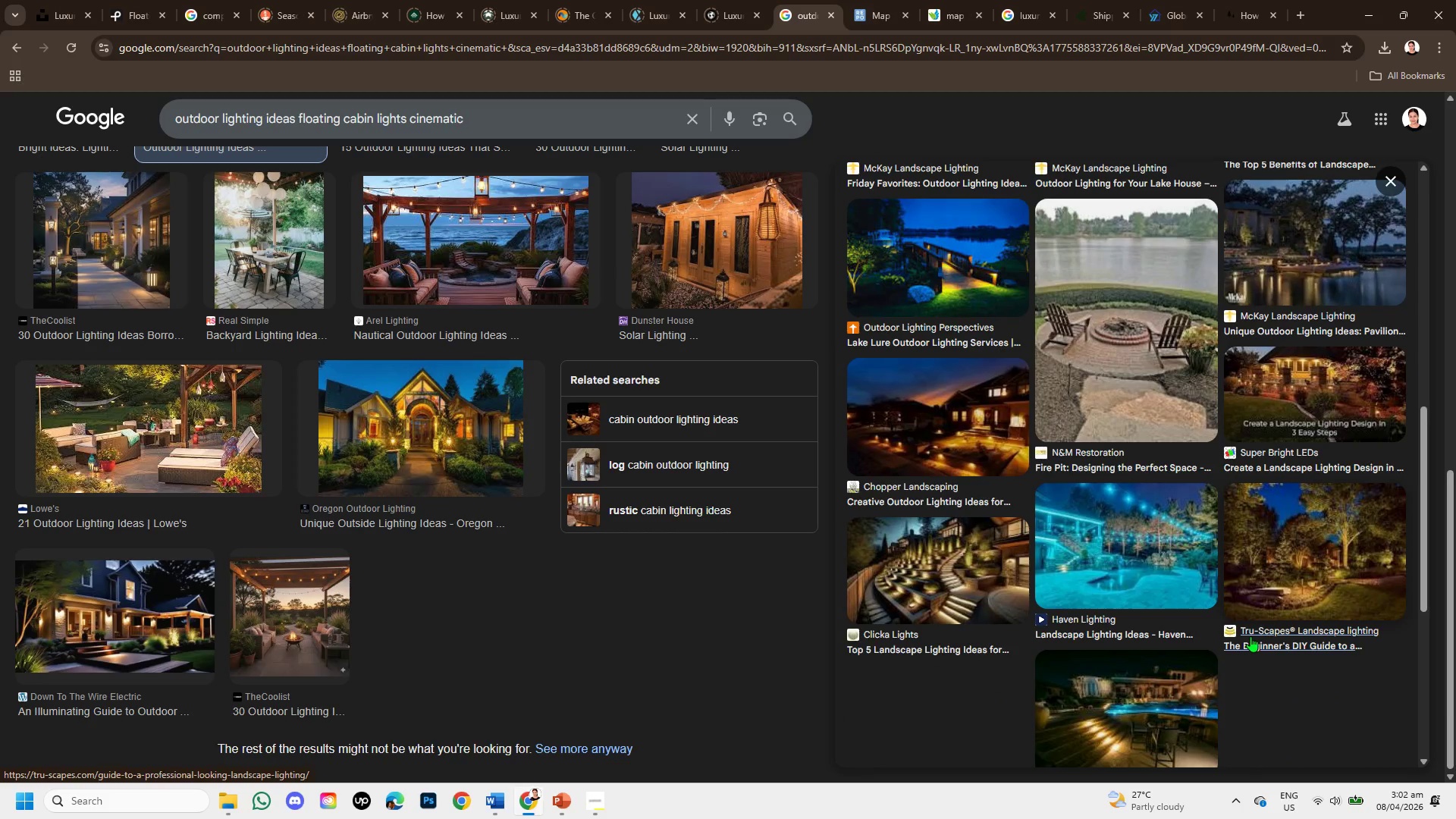 
wait(5.11)
 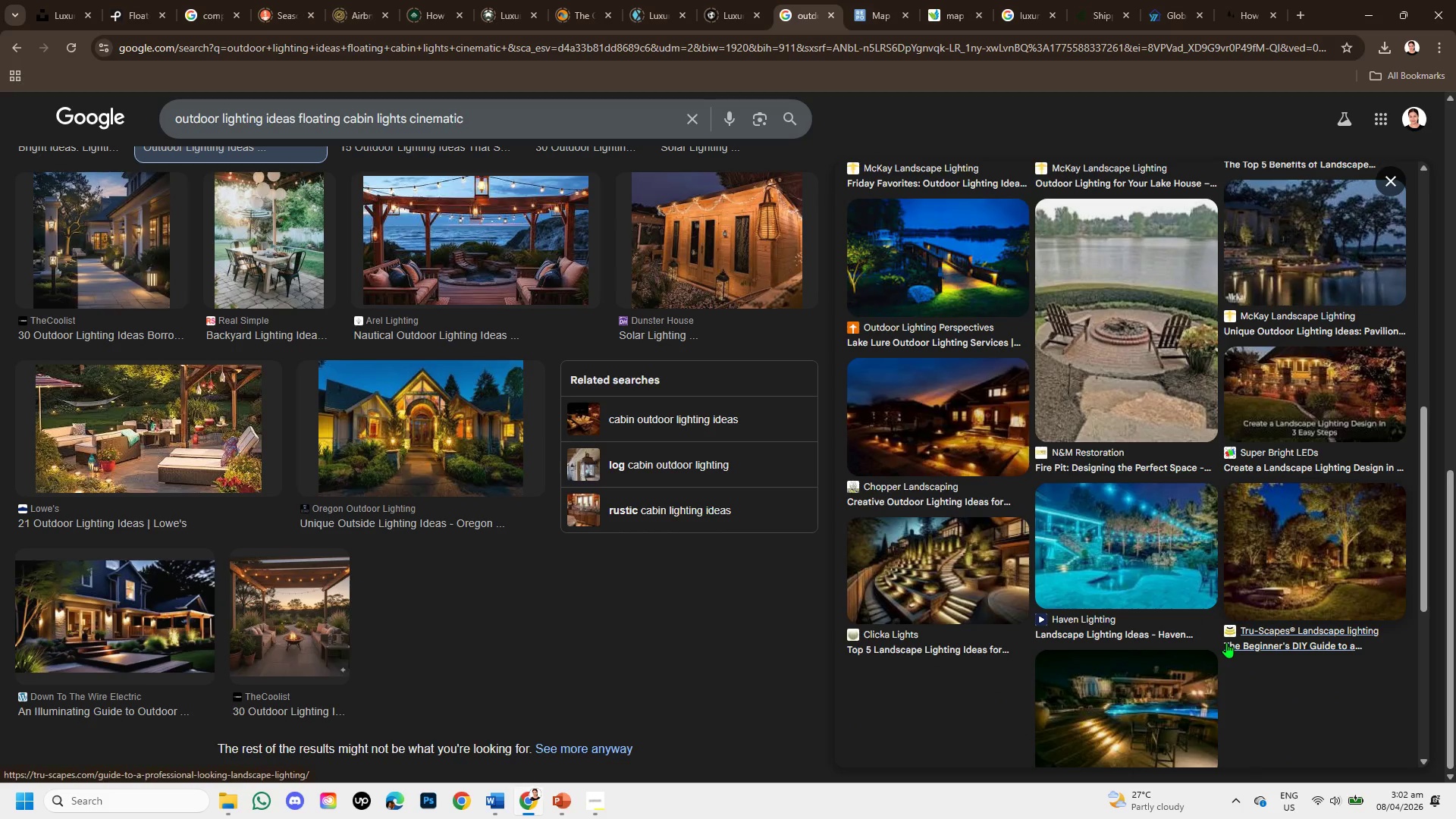 
scroll: coordinate [1268, 629], scroll_direction: up, amount: 1.0
 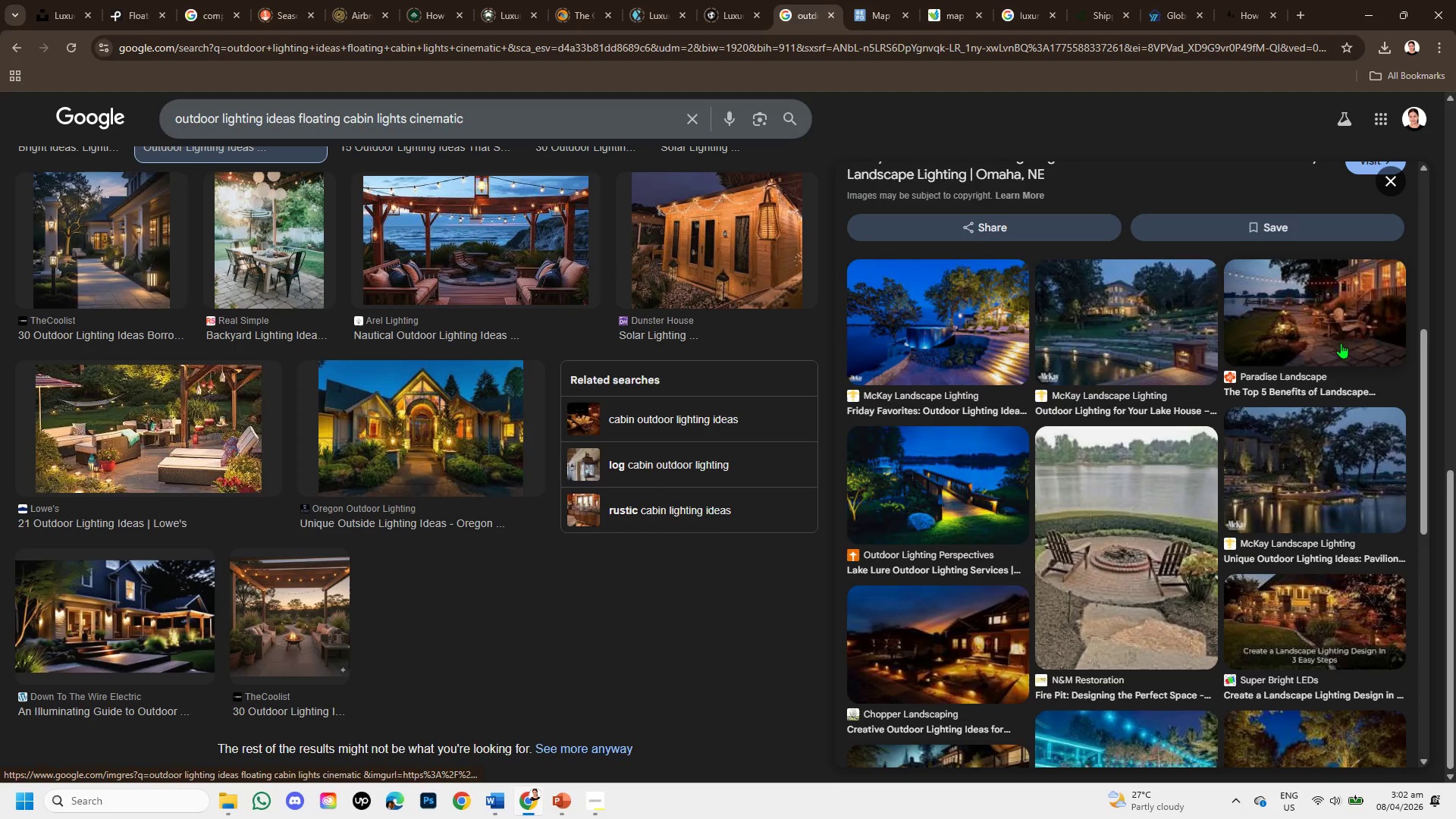 
left_click([1327, 306])
 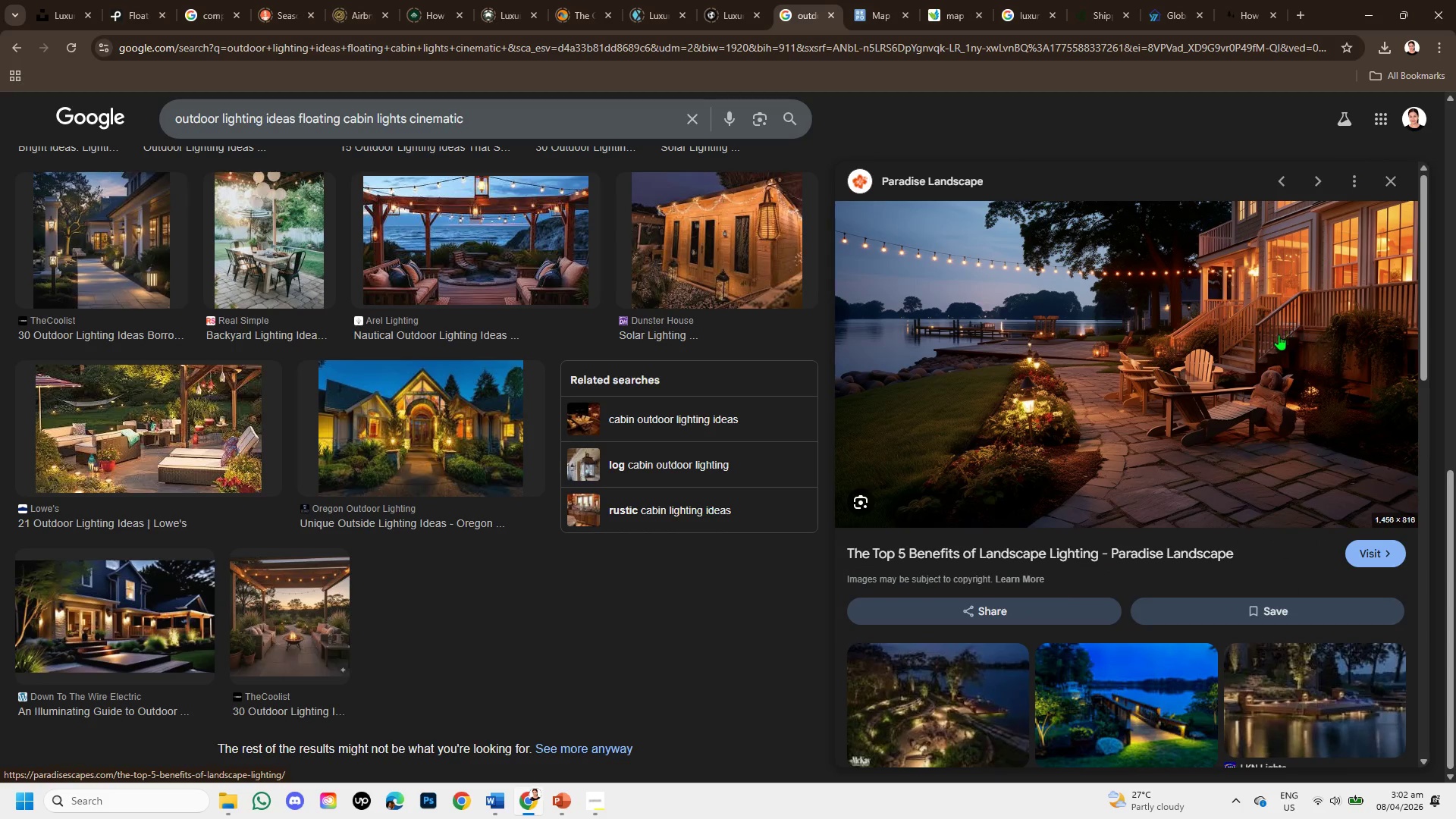 
wait(9.53)
 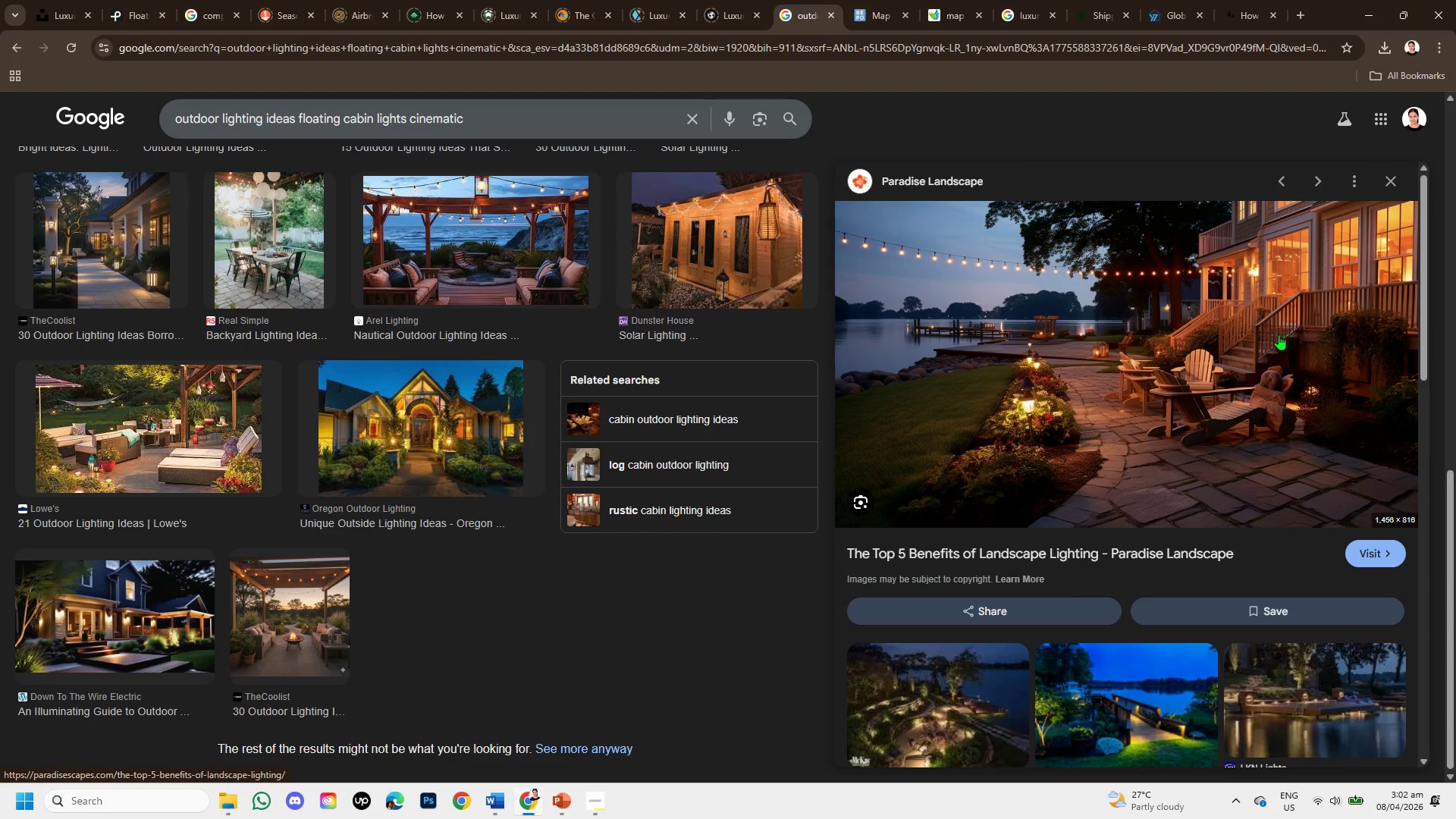 
scroll: coordinate [1264, 459], scroll_direction: down, amount: 1.0
 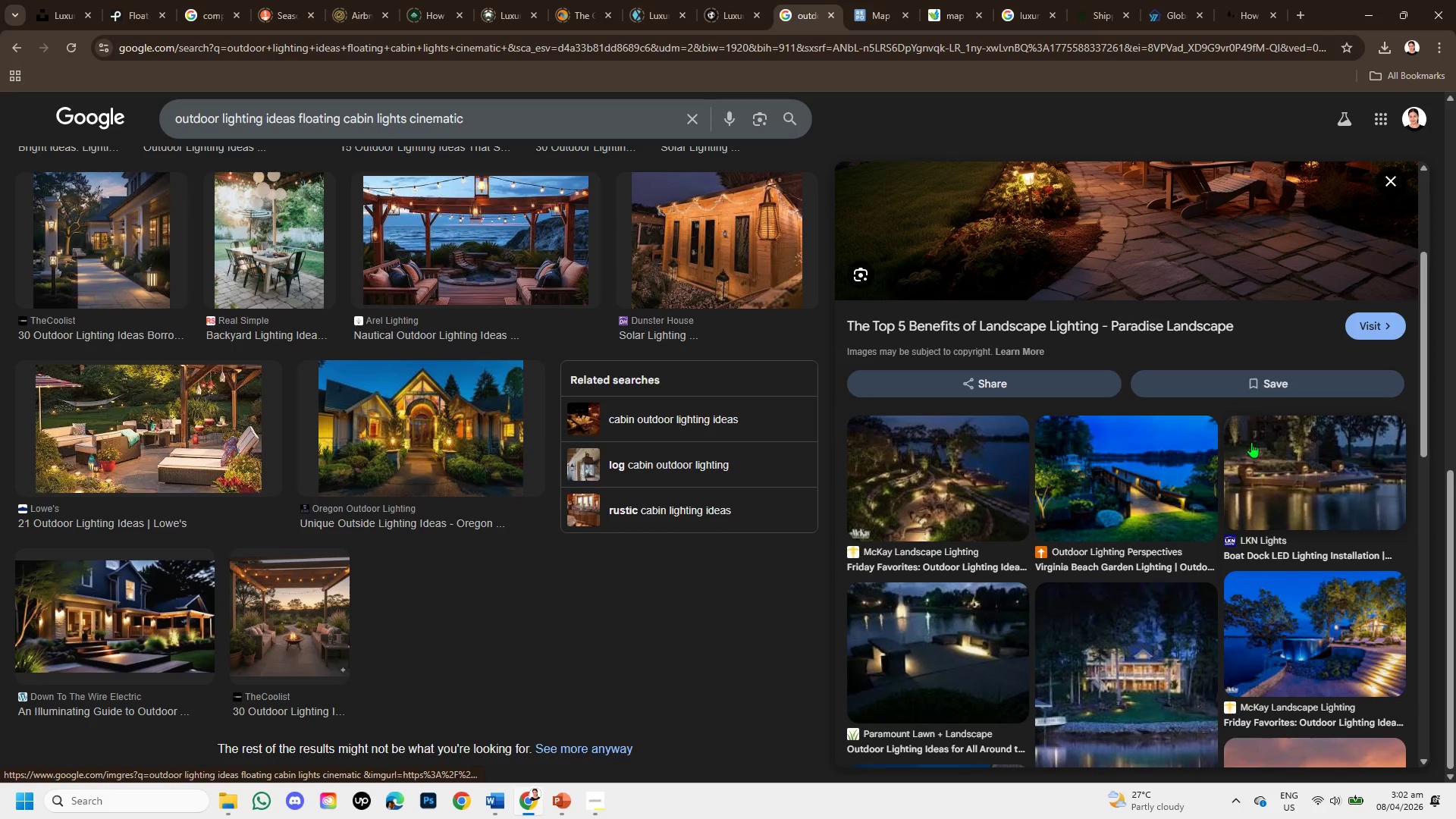 
scroll: coordinate [1242, 424], scroll_direction: up, amount: 2.0
 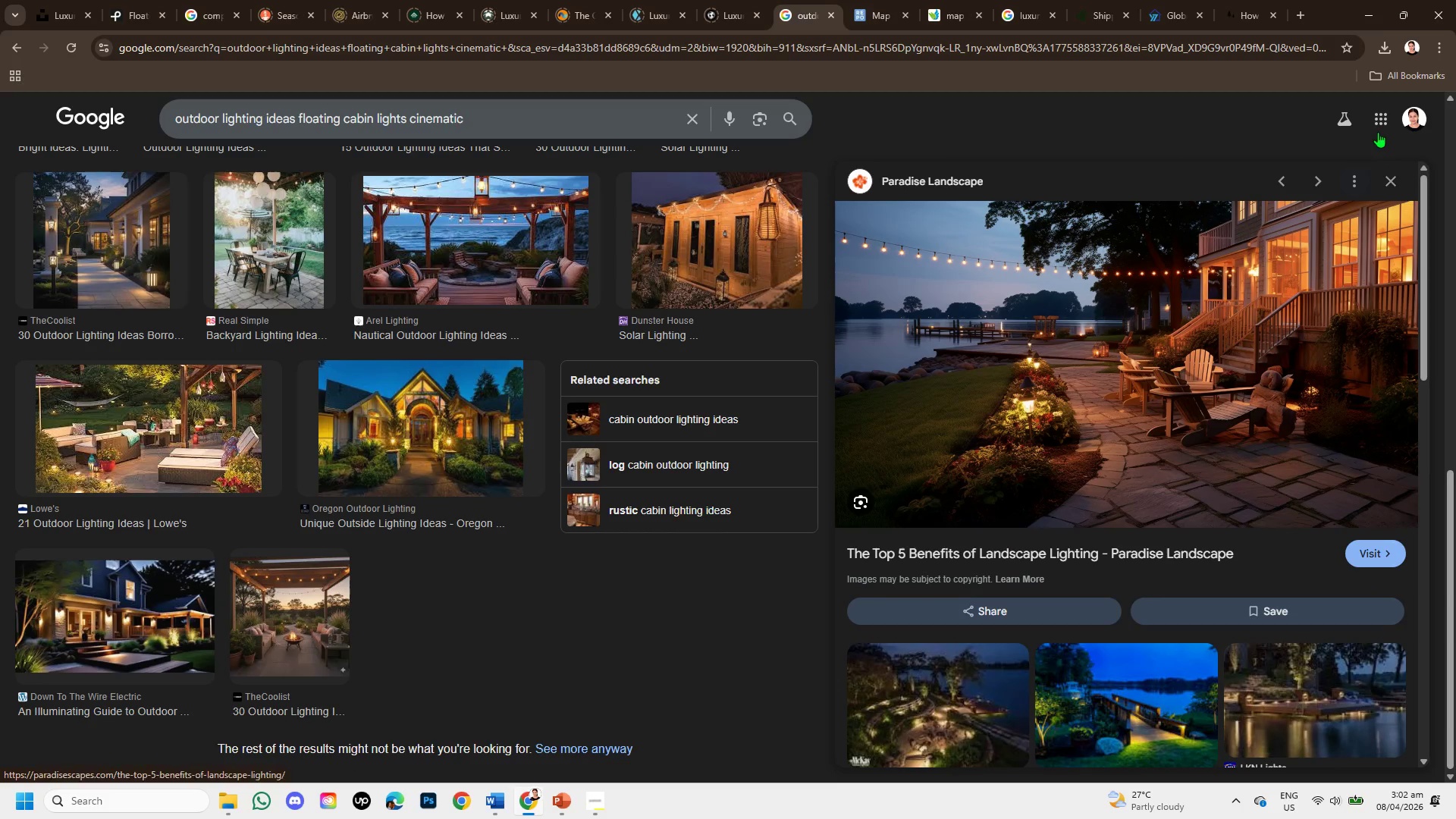 
wait(6.36)
 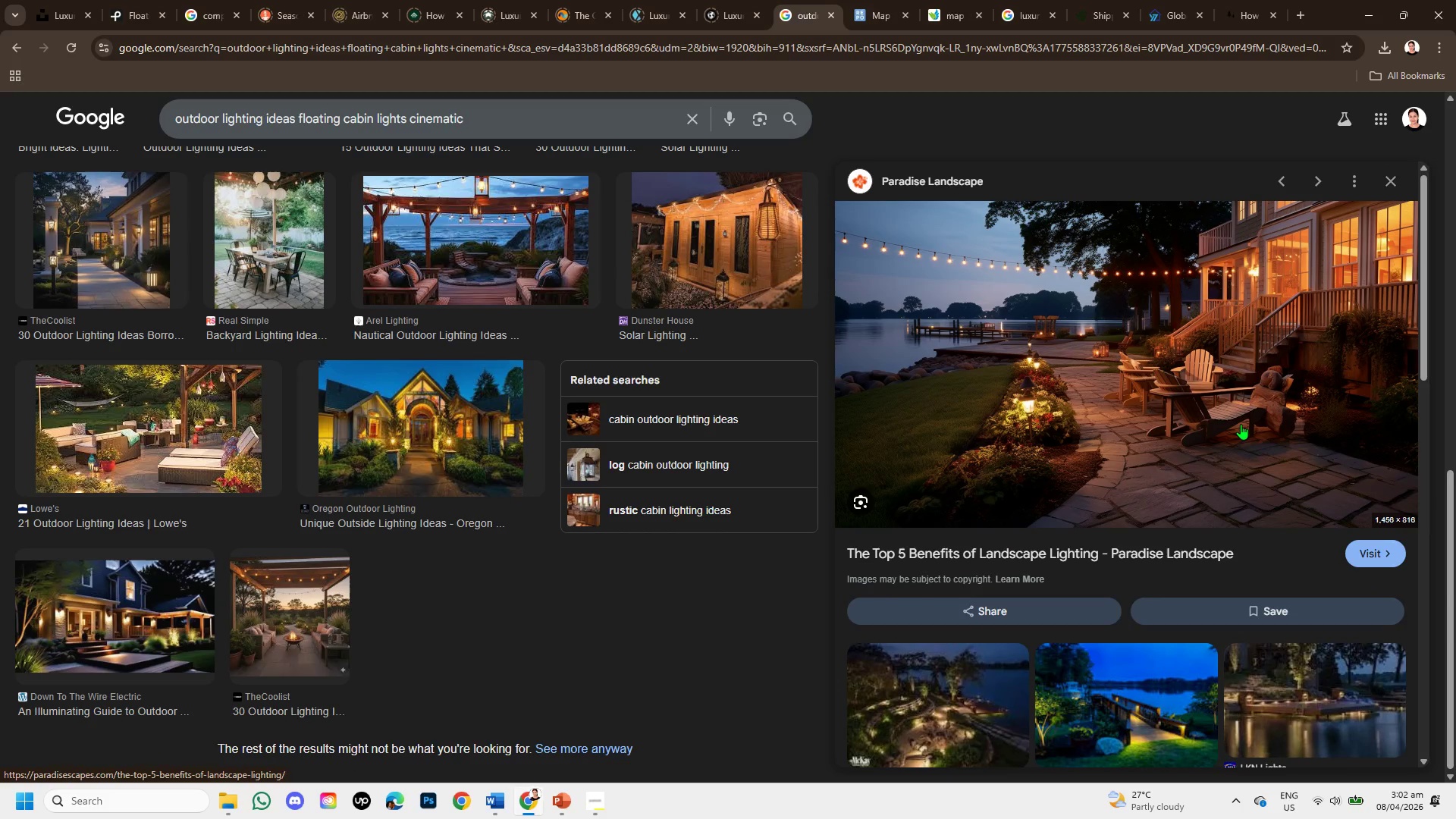 
left_click([1391, 183])
 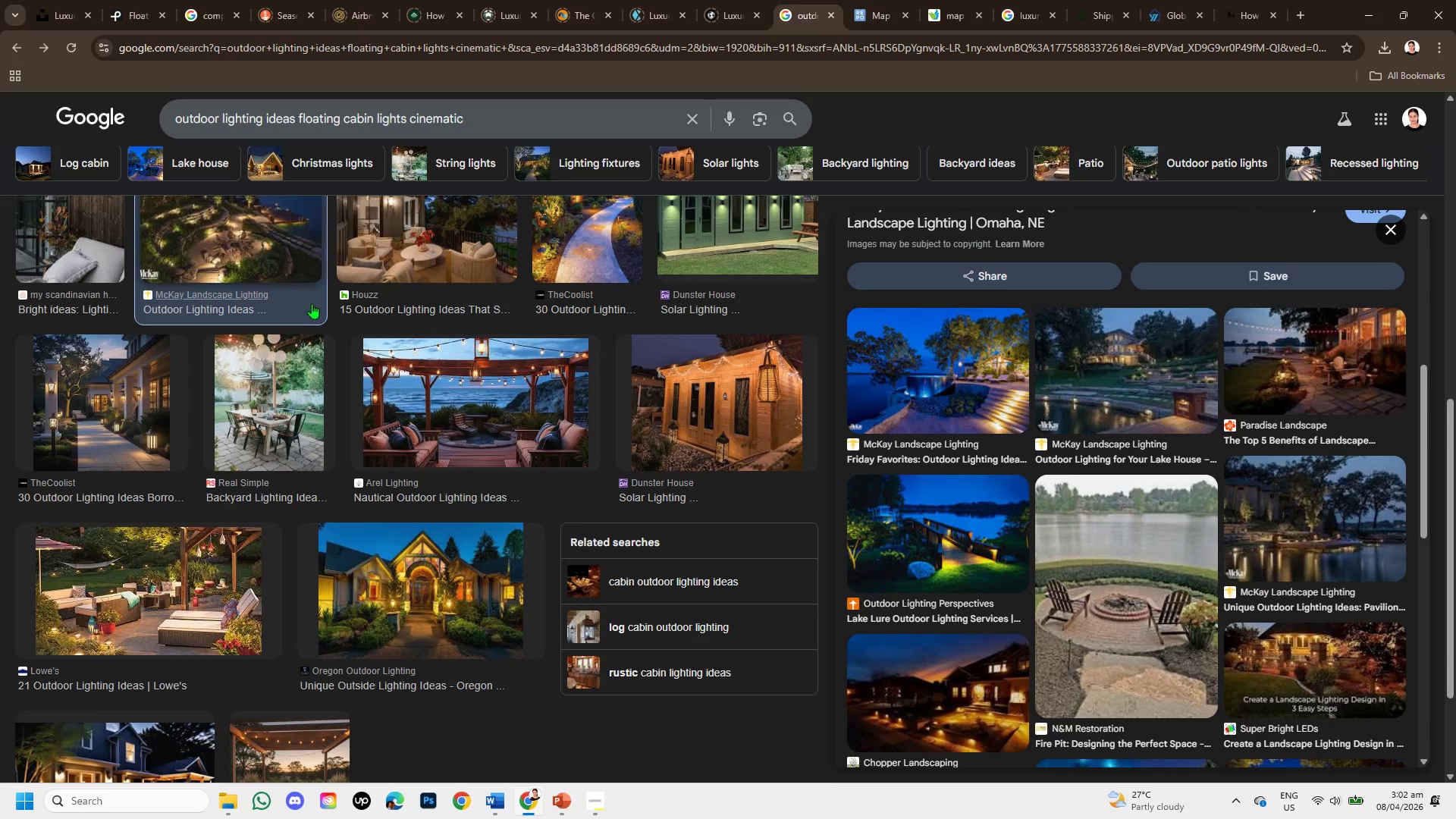 
scroll: coordinate [939, 419], scroll_direction: up, amount: 4.0
 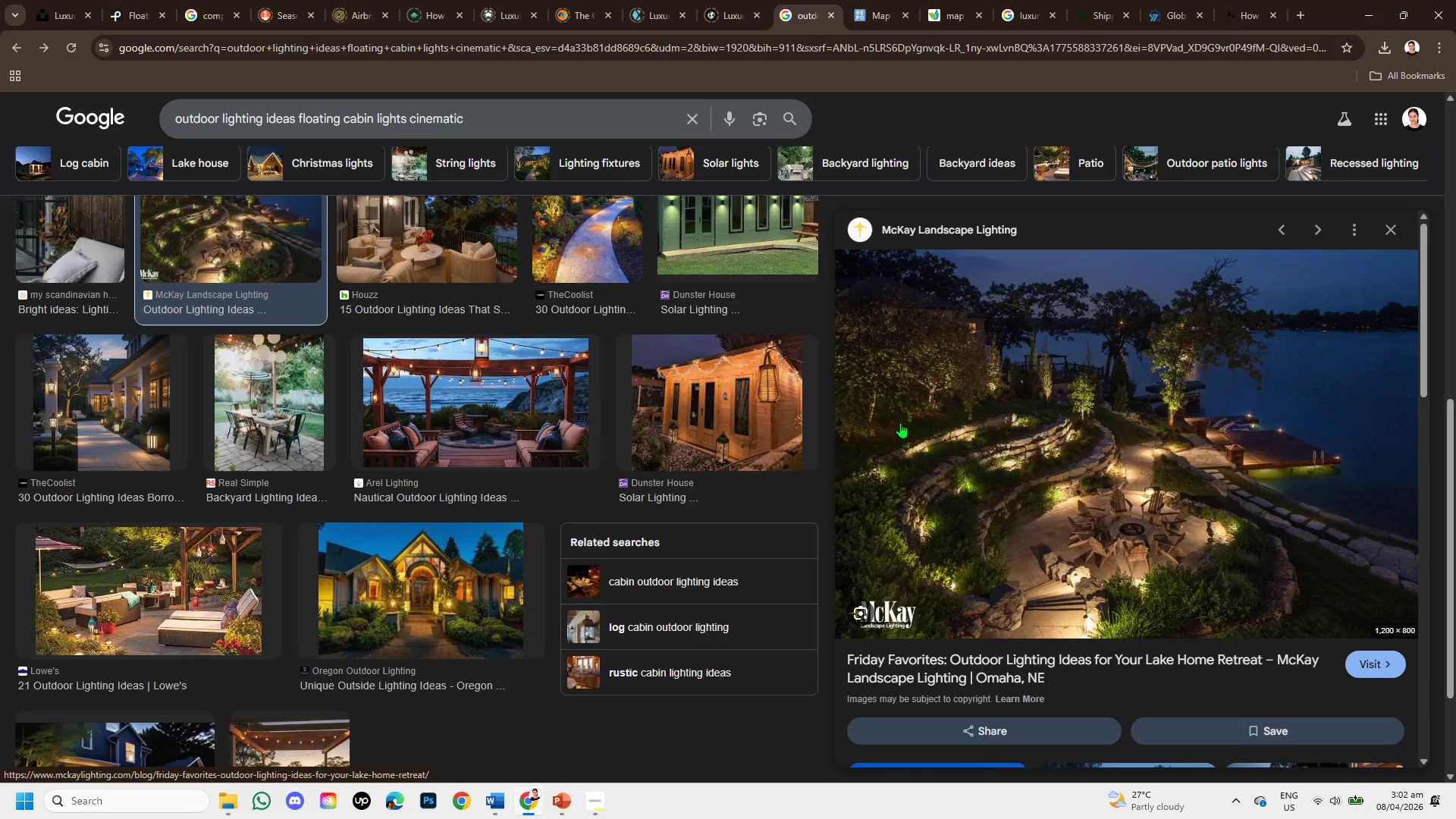 
wait(13.11)
 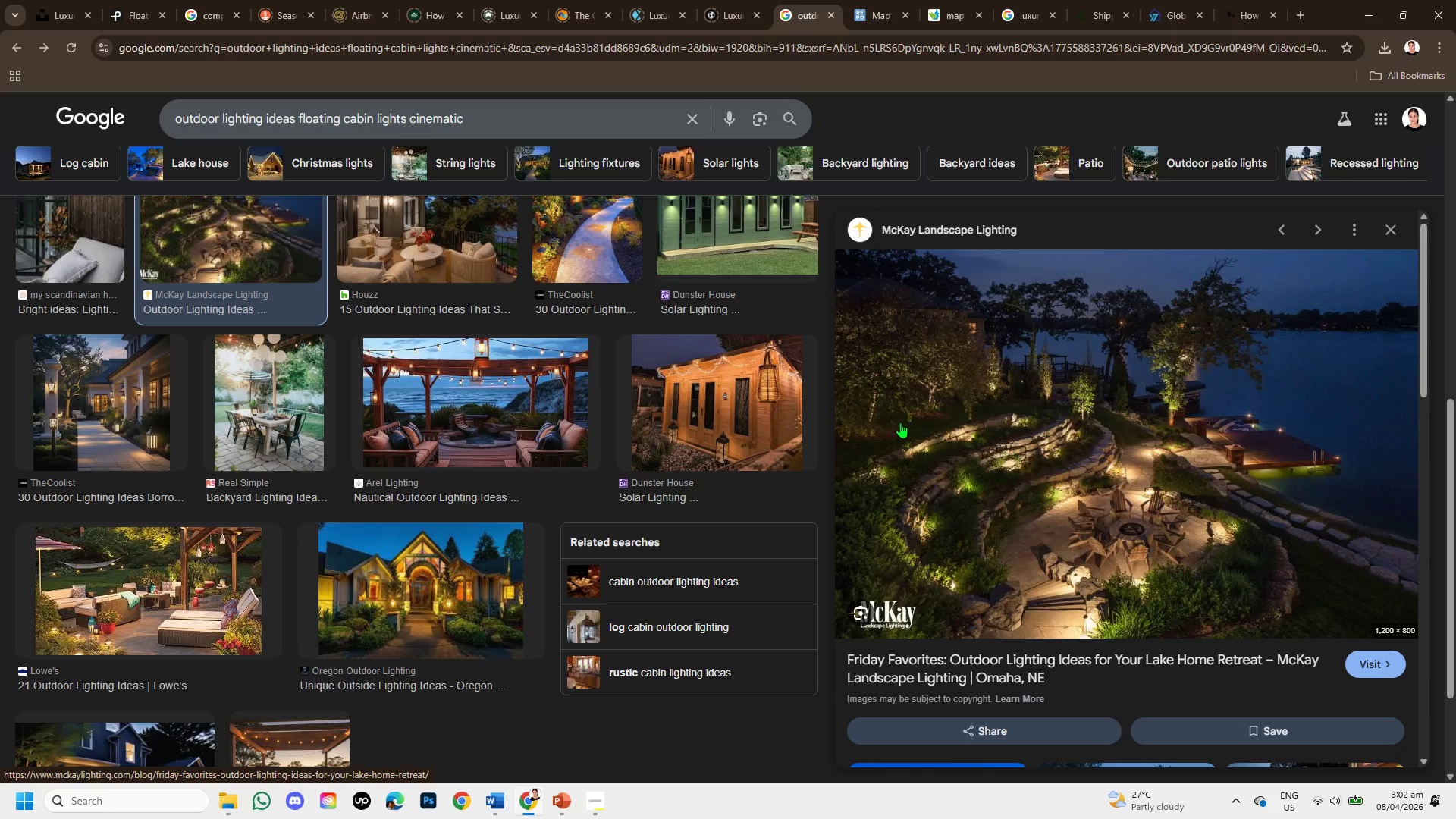 
left_click([692, 115])
 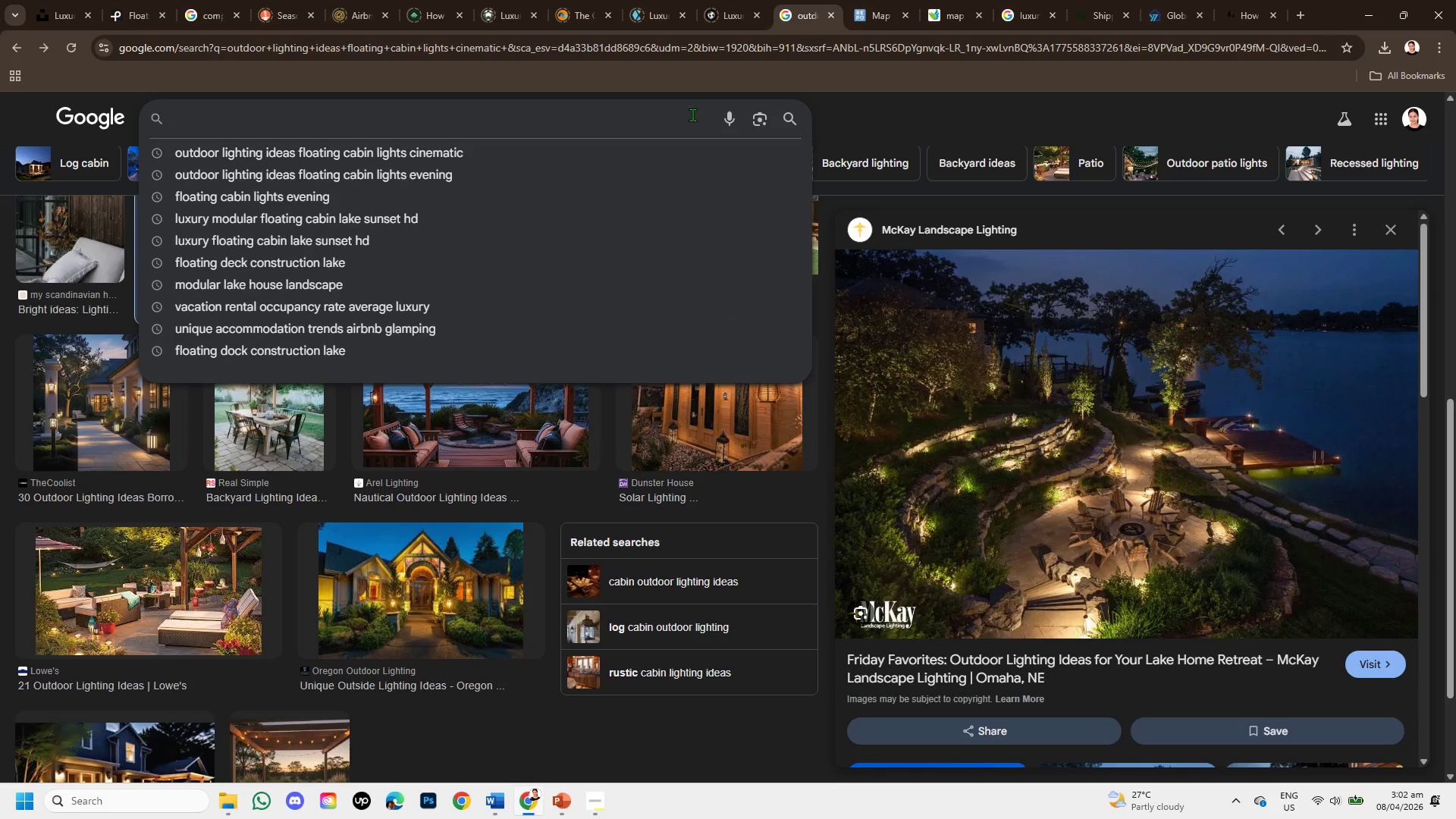 
type(floating)
 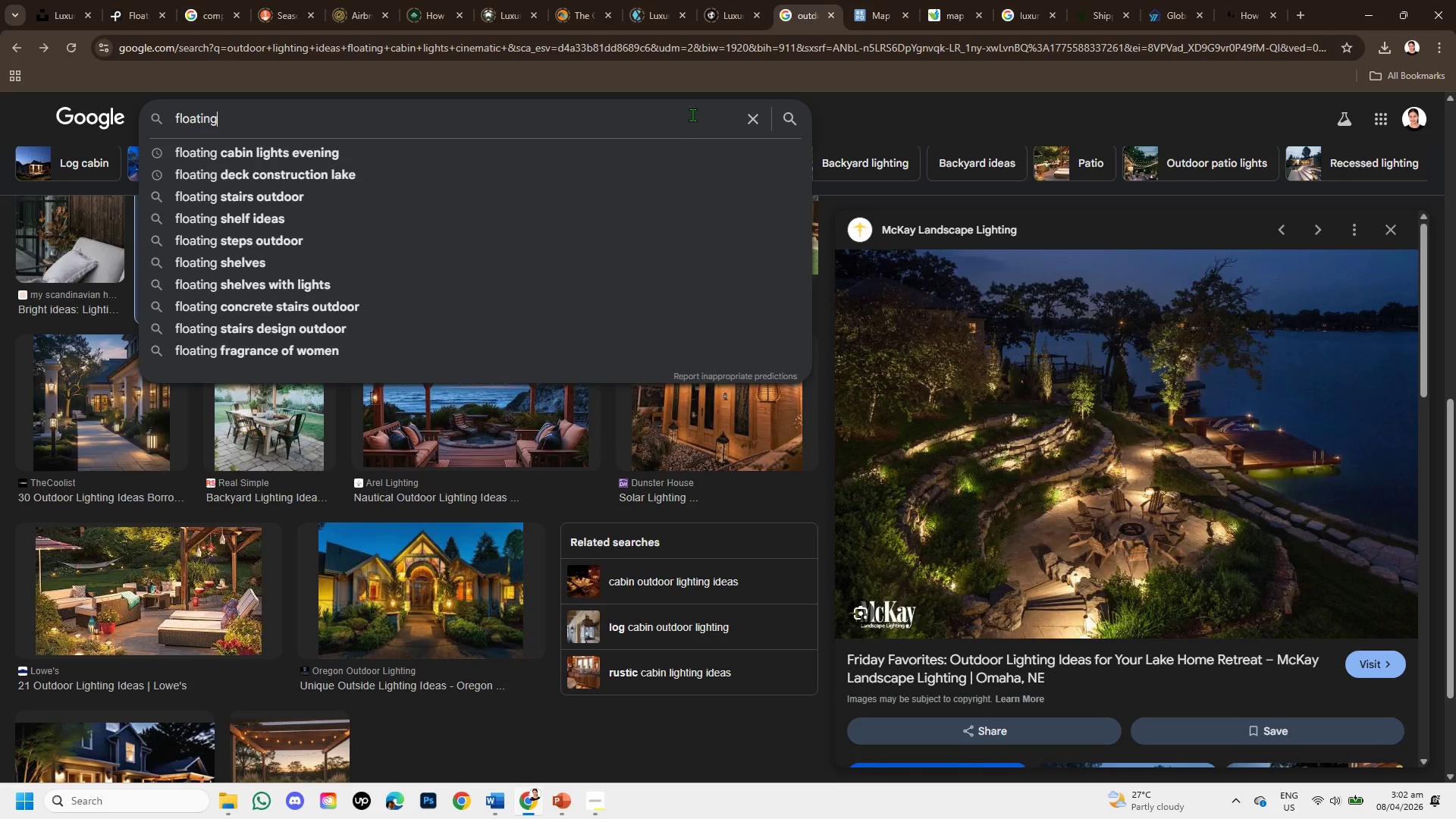 
hold_key(key=Backspace, duration=1.42)
 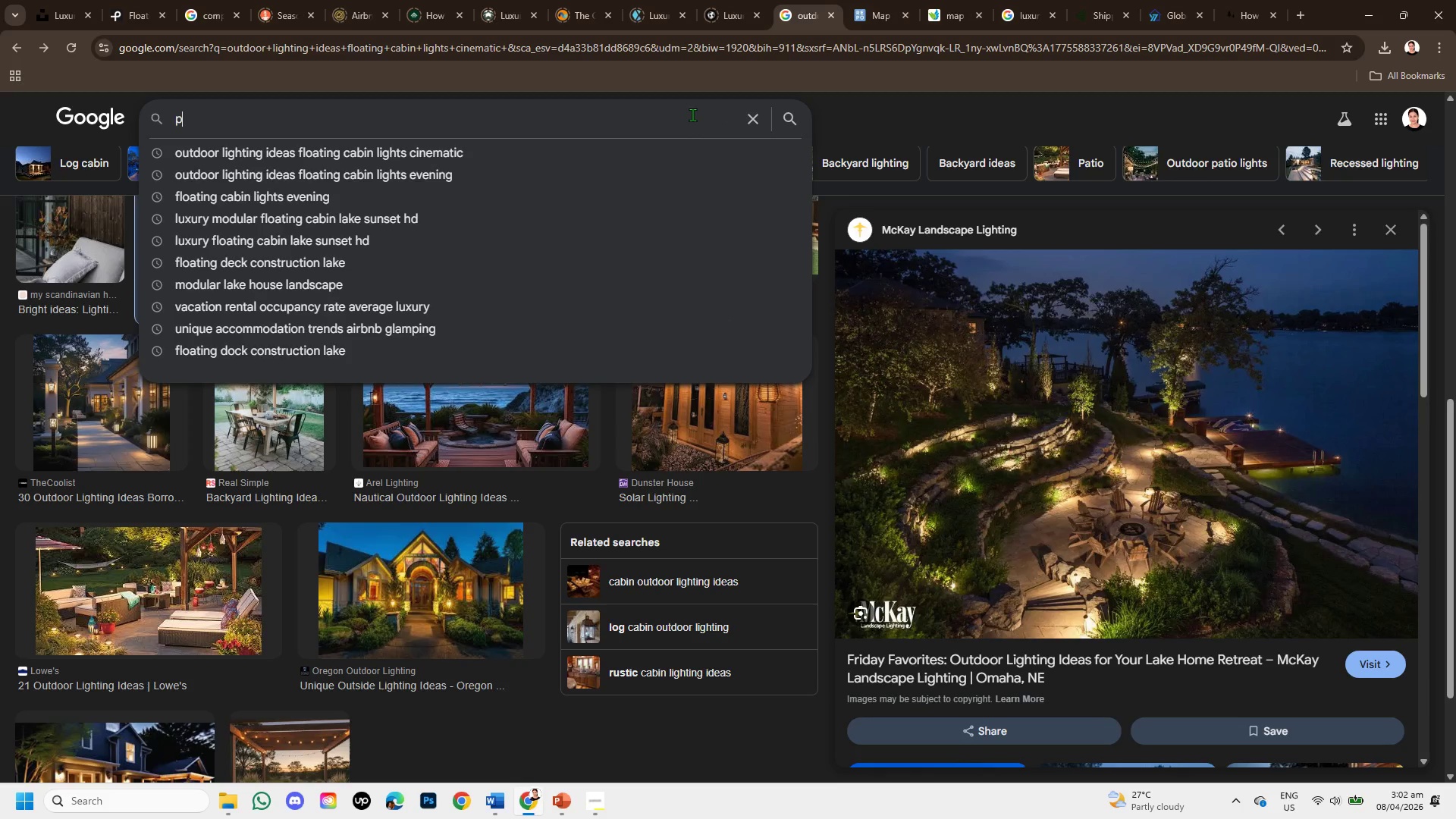 
type(peaceful lake twilight minimal )
 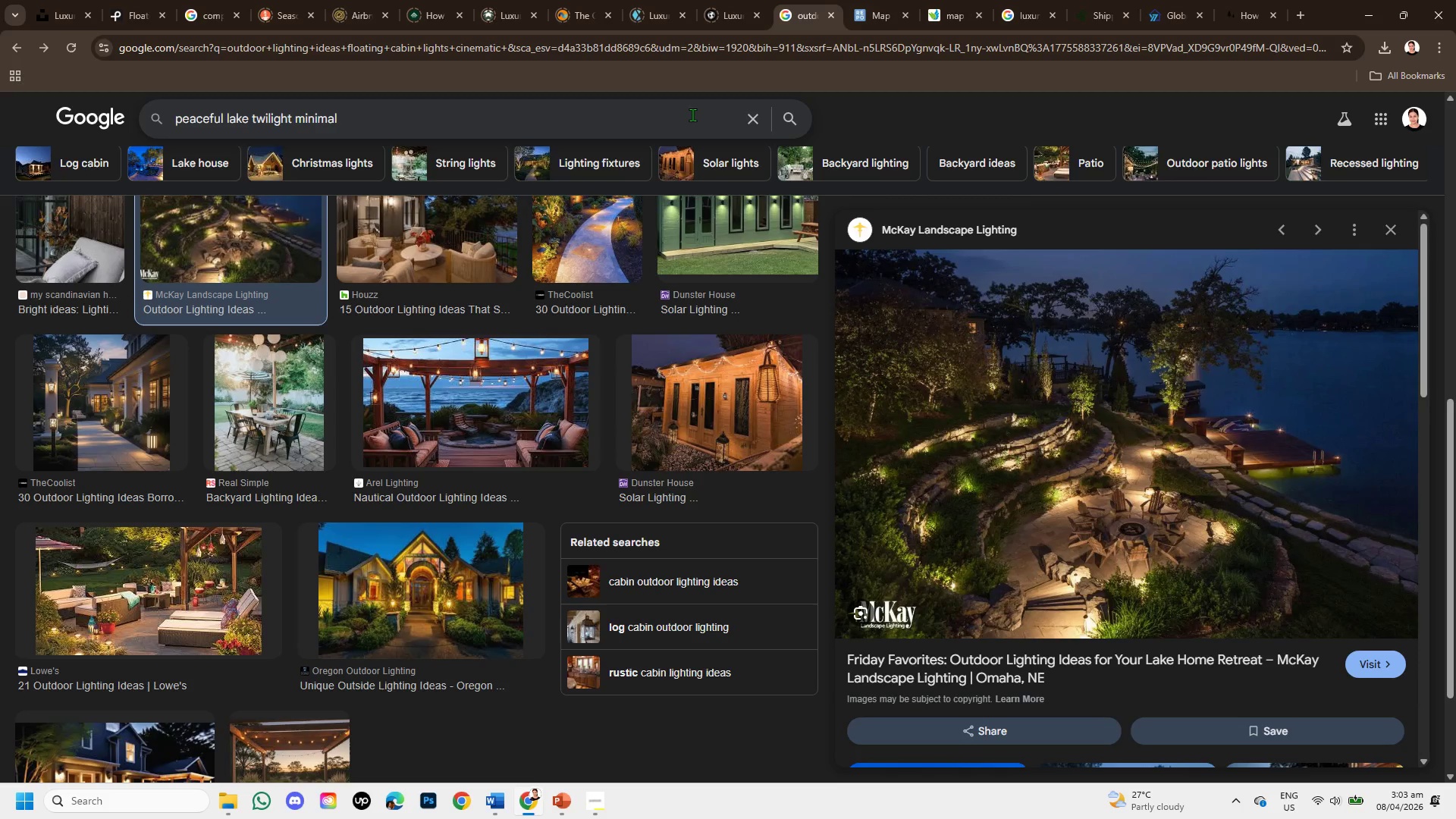 
key(Enter)
 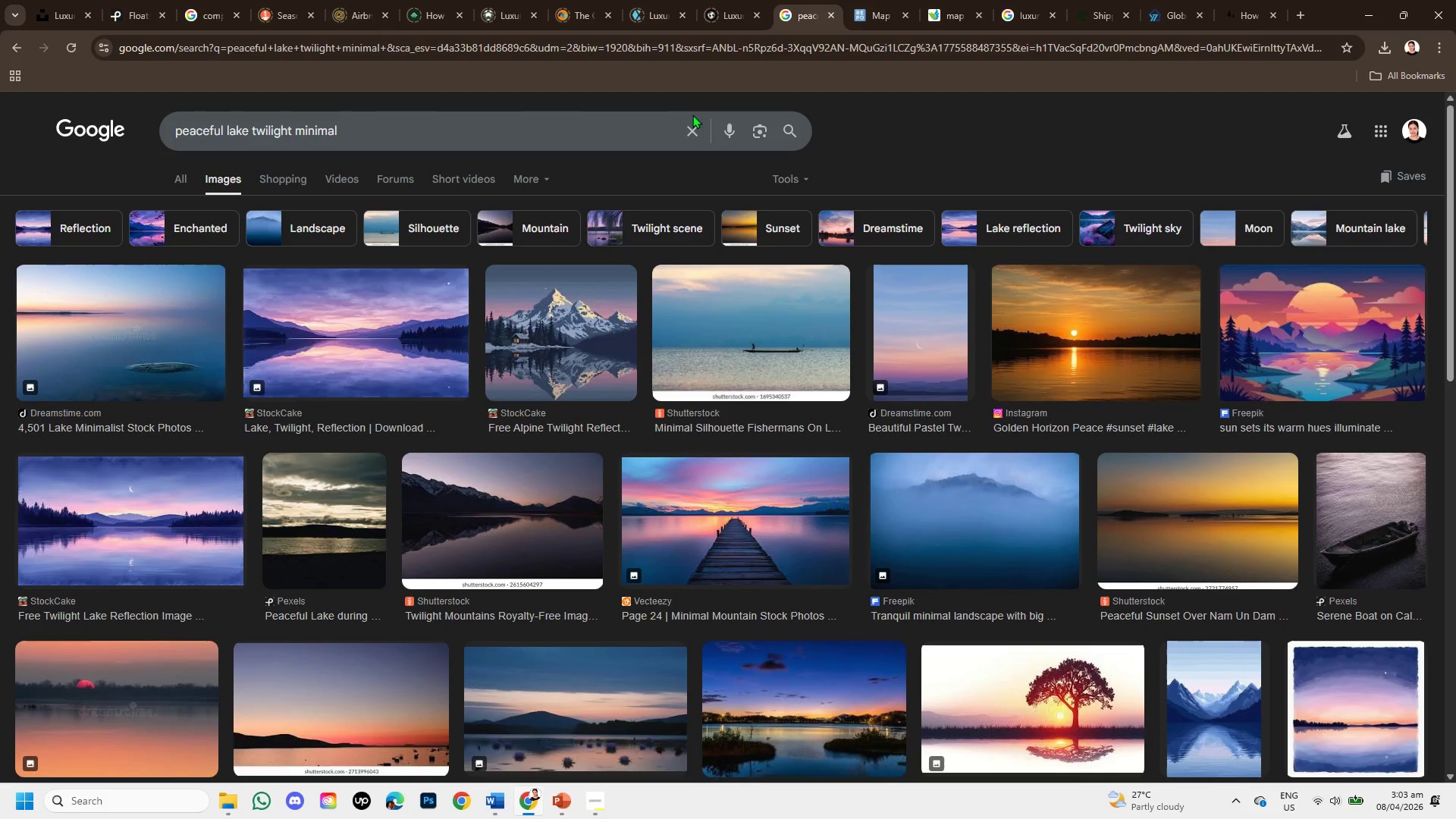 
scroll: coordinate [784, 423], scroll_direction: down, amount: 2.0
 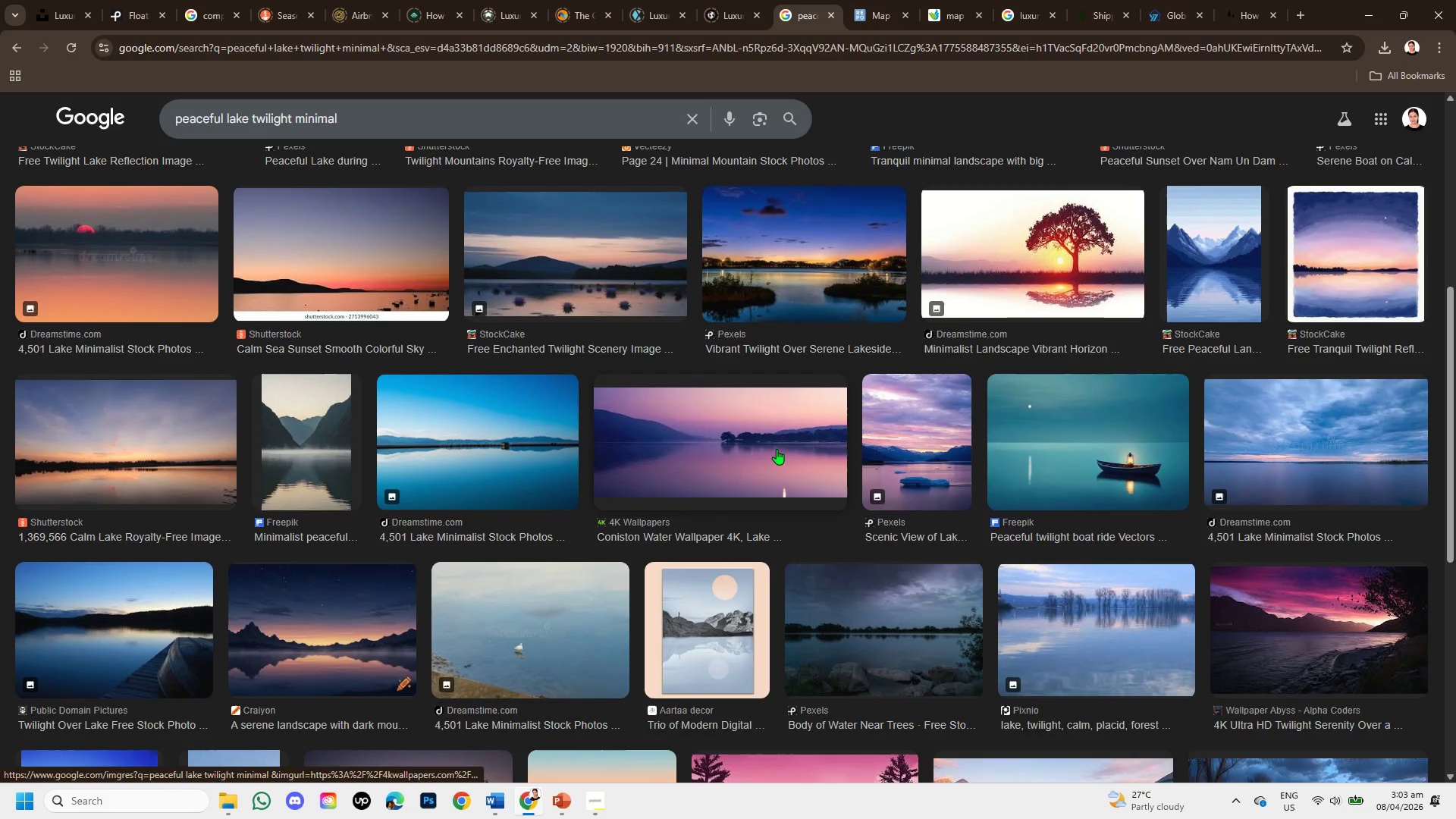 
scroll: coordinate [777, 449], scroll_direction: up, amount: 3.0
 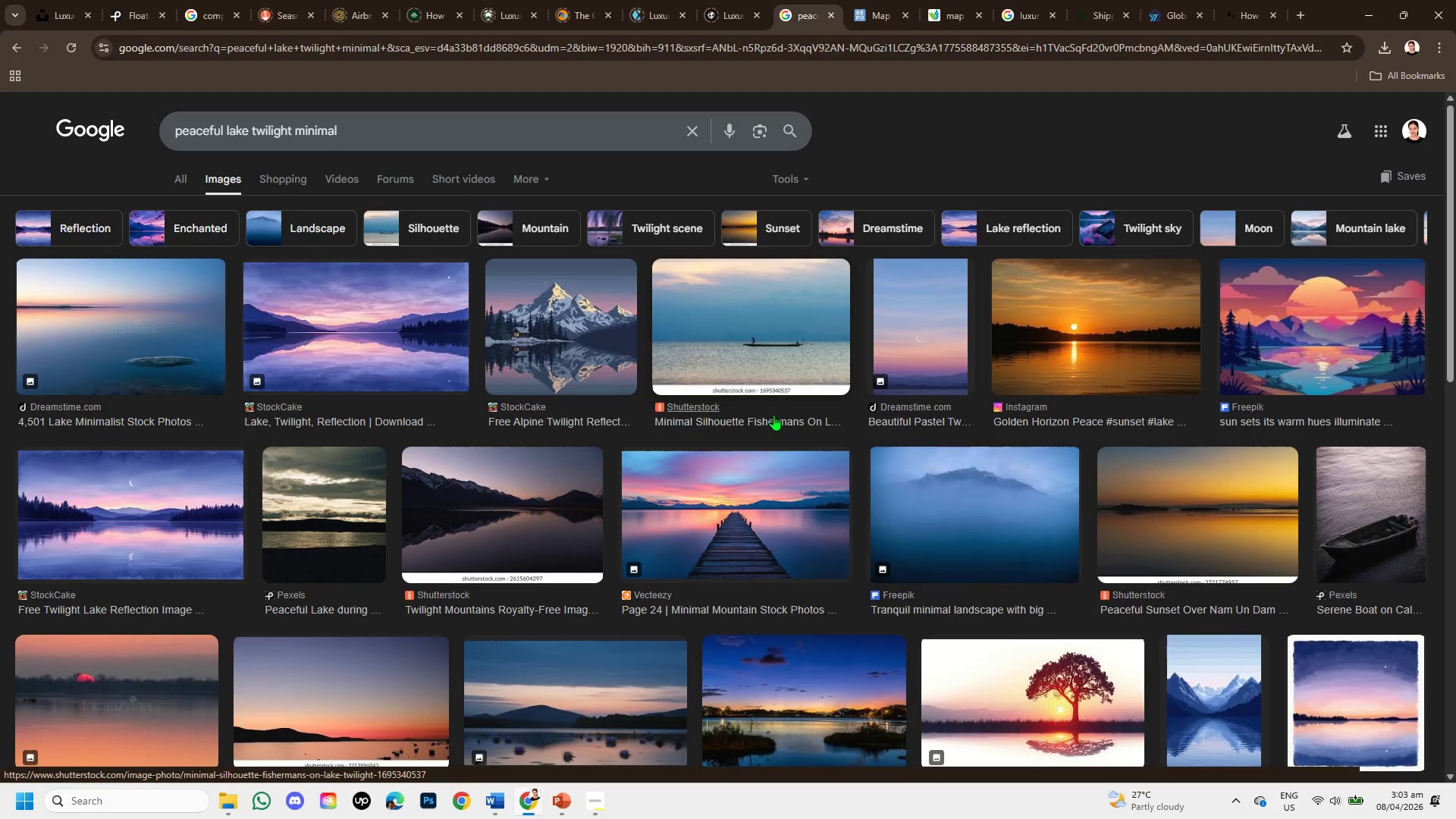 
wait(26.79)
 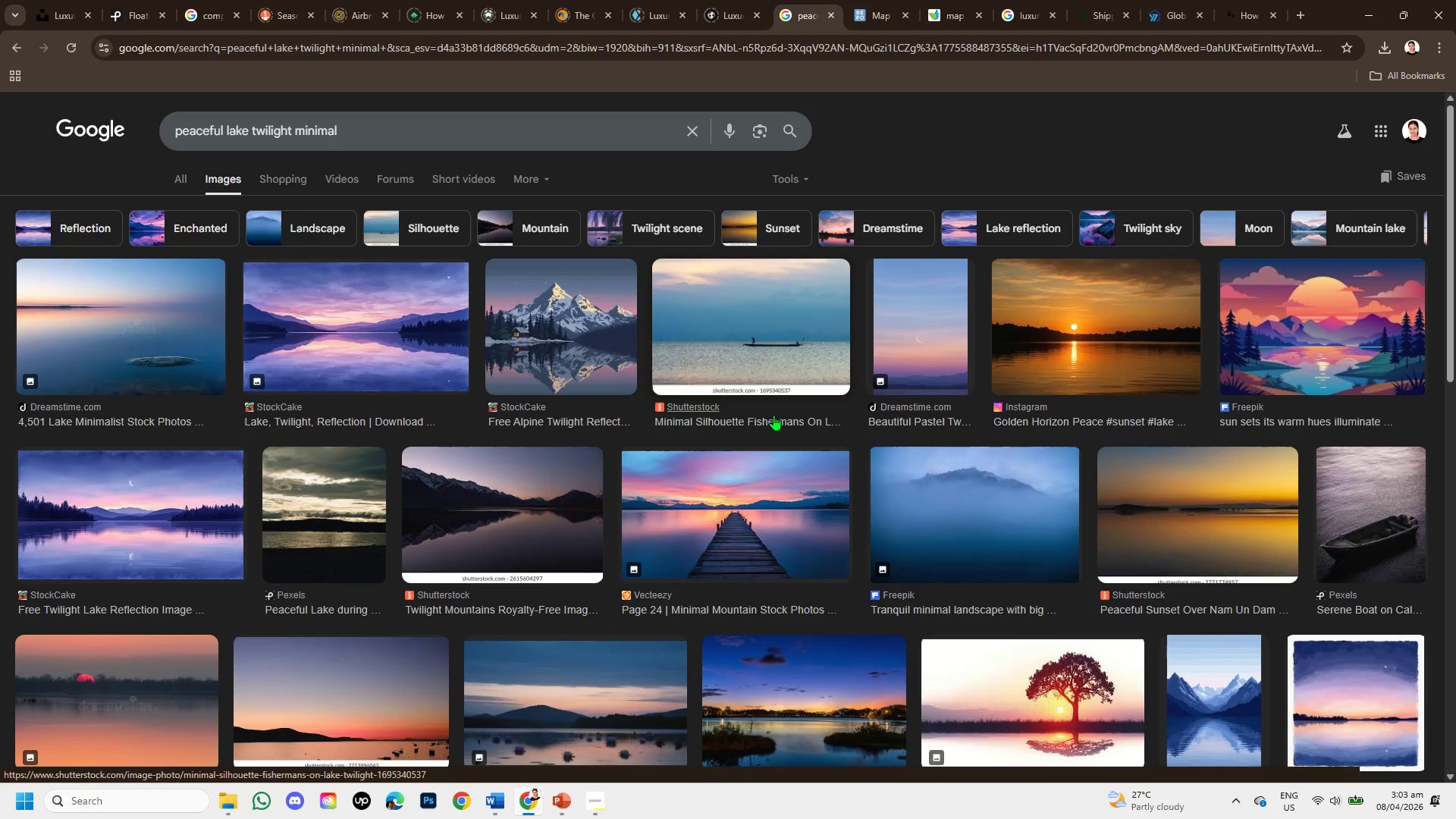 
mouse_move([902, 441])
 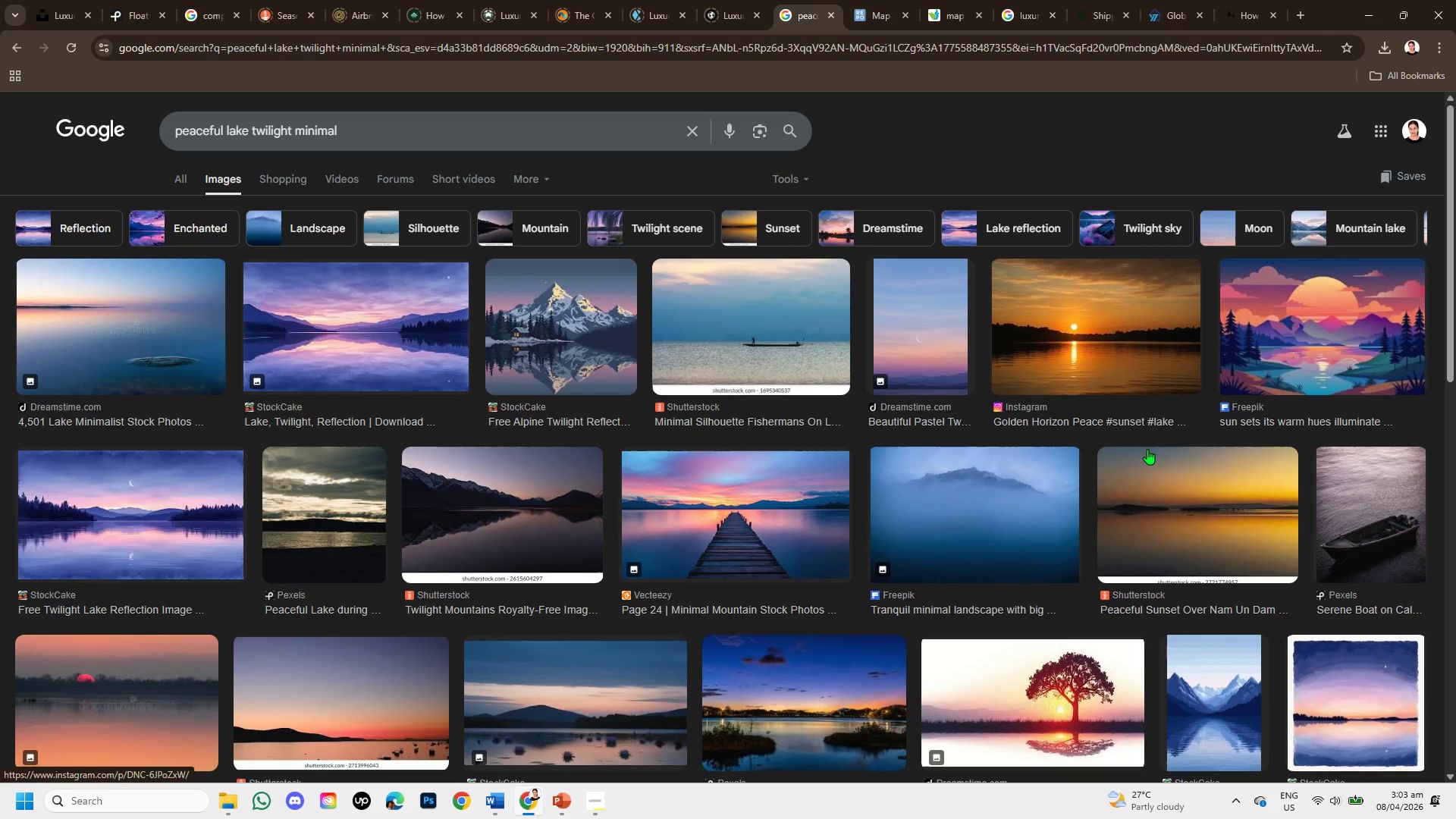 
scroll: coordinate [635, 551], scroll_direction: down, amount: 4.0
 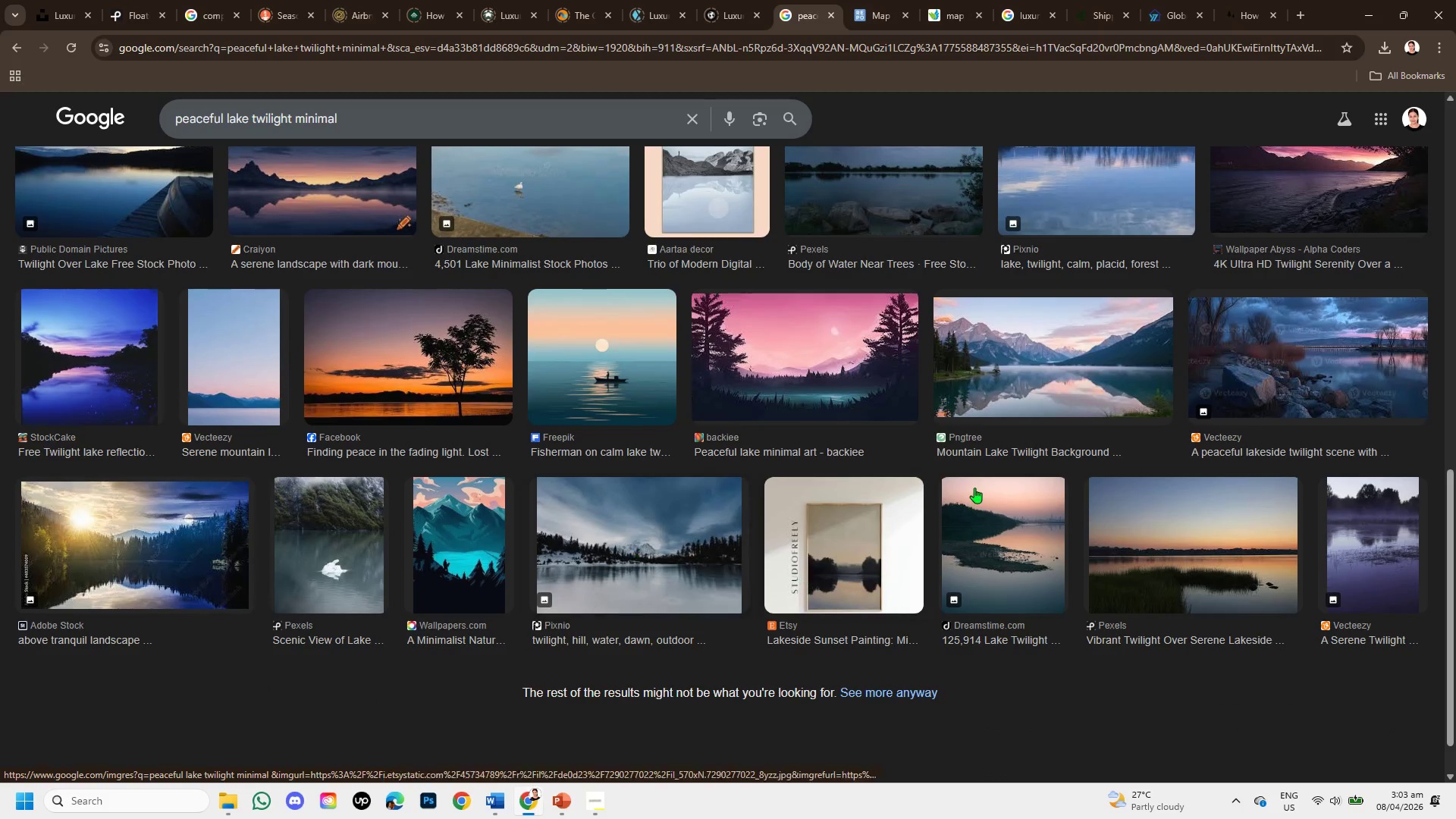 
left_click([1042, 354])
 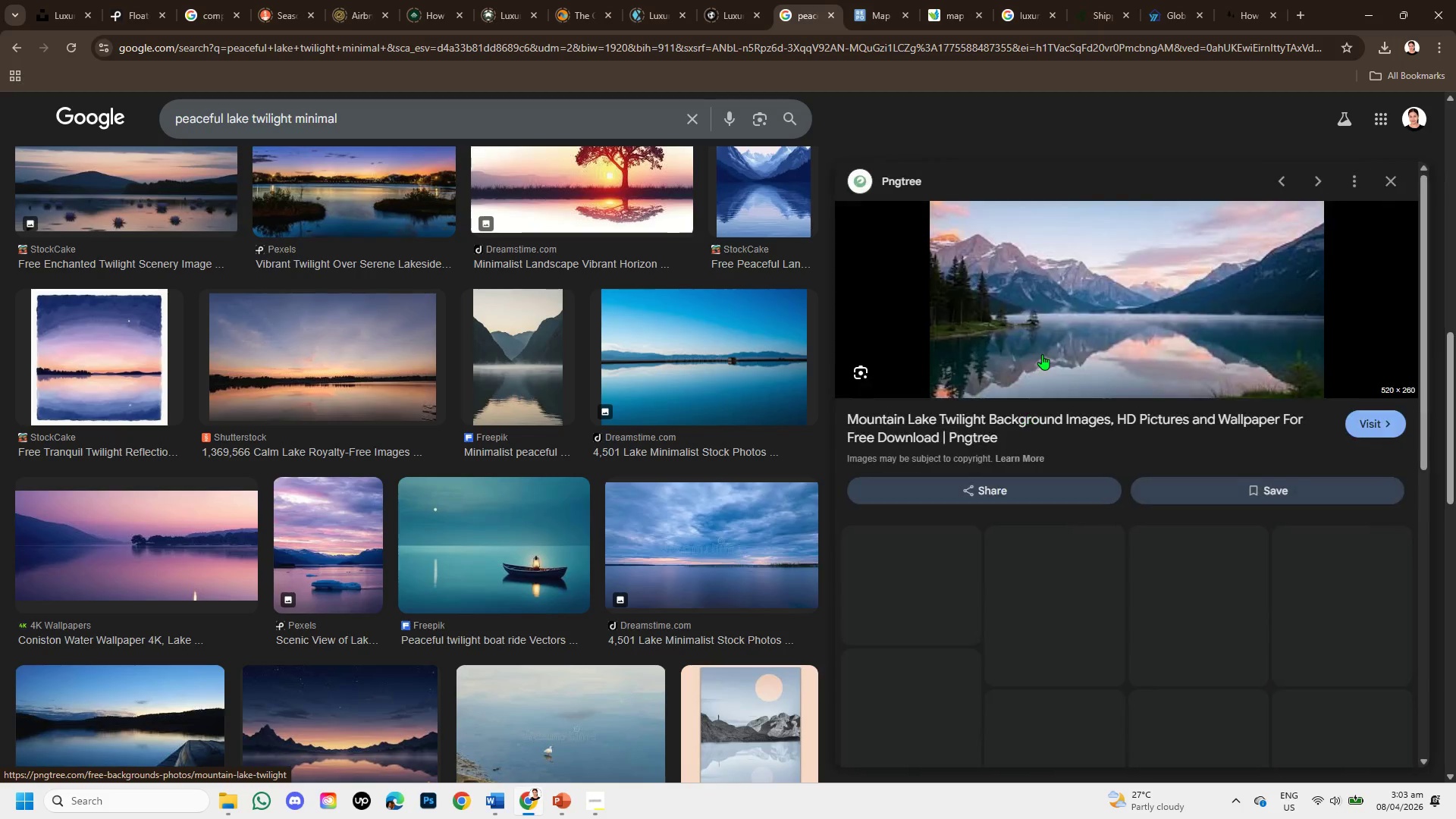 
mouse_move([1291, 579])
 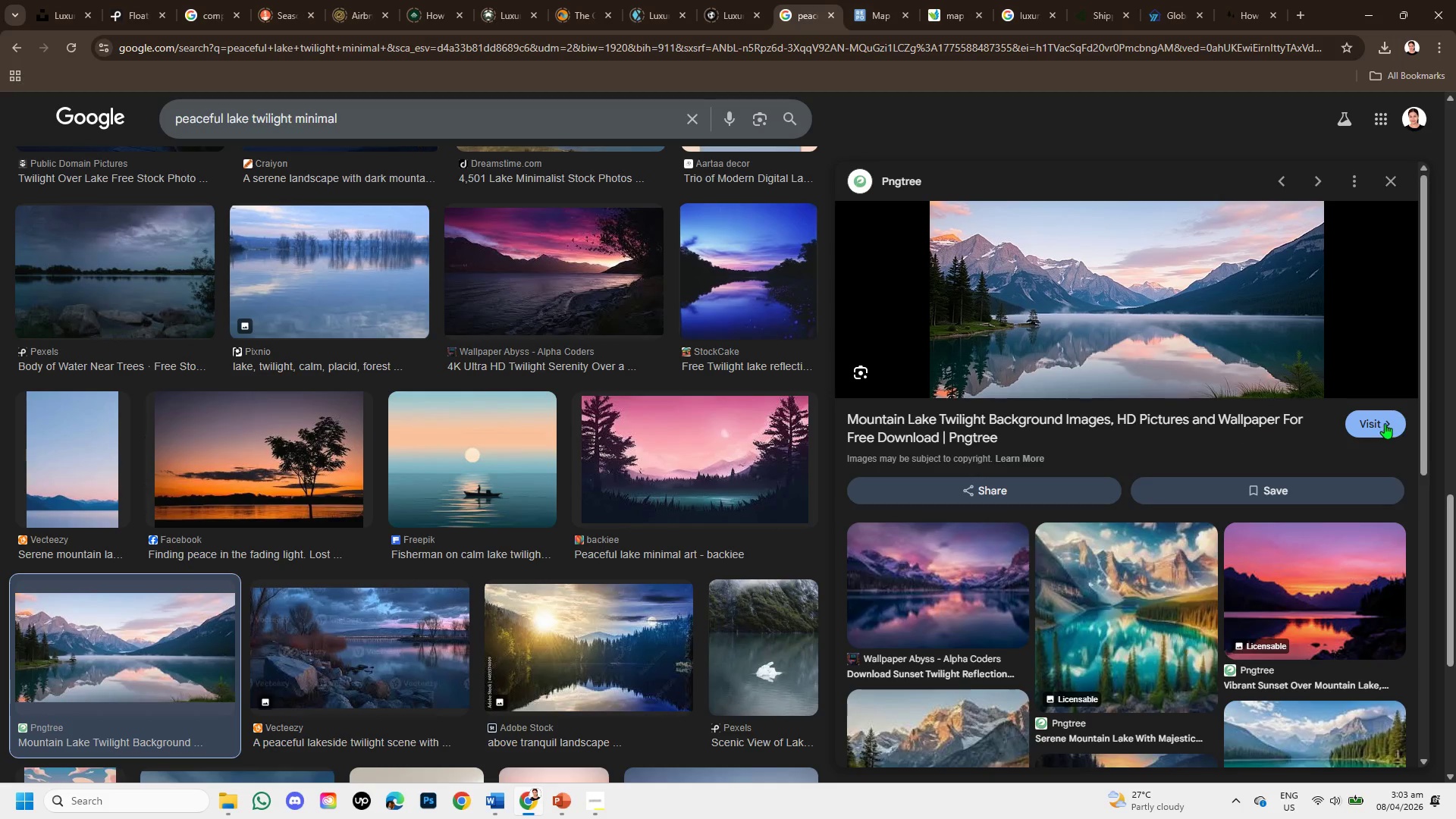 
scroll: coordinate [1109, 636], scroll_direction: down, amount: 3.0
 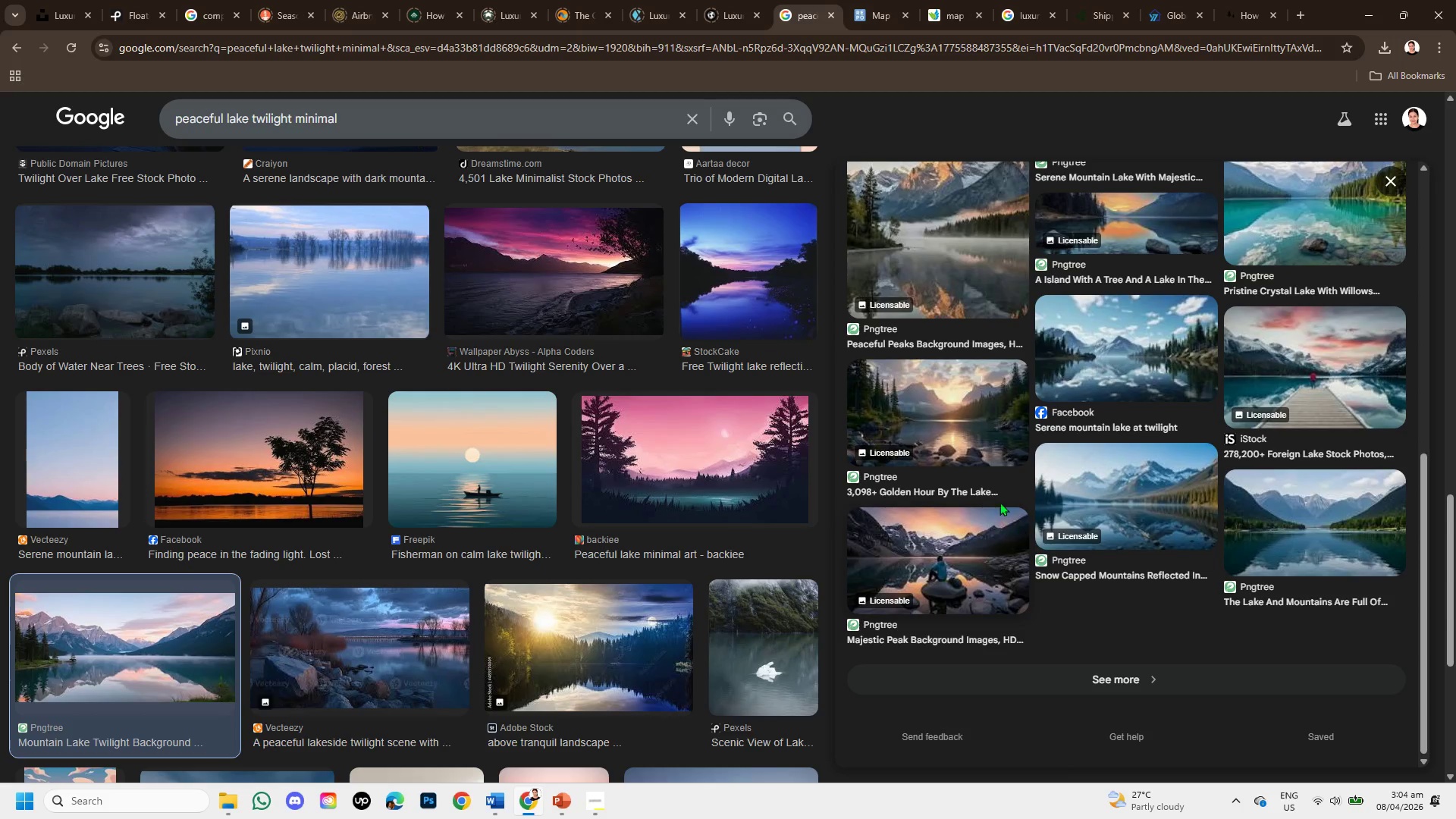 
left_click([983, 438])
 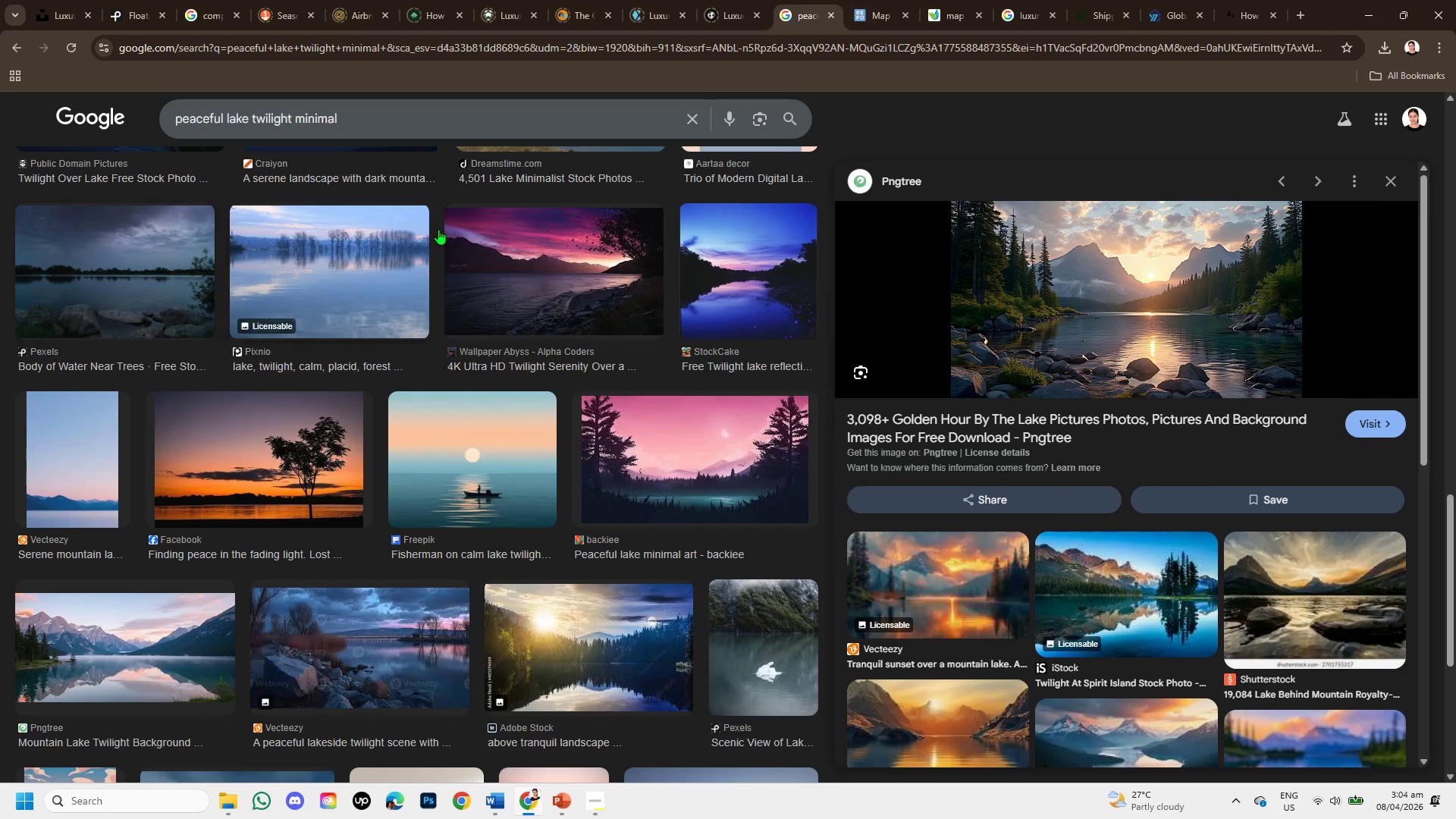 
wait(5.78)
 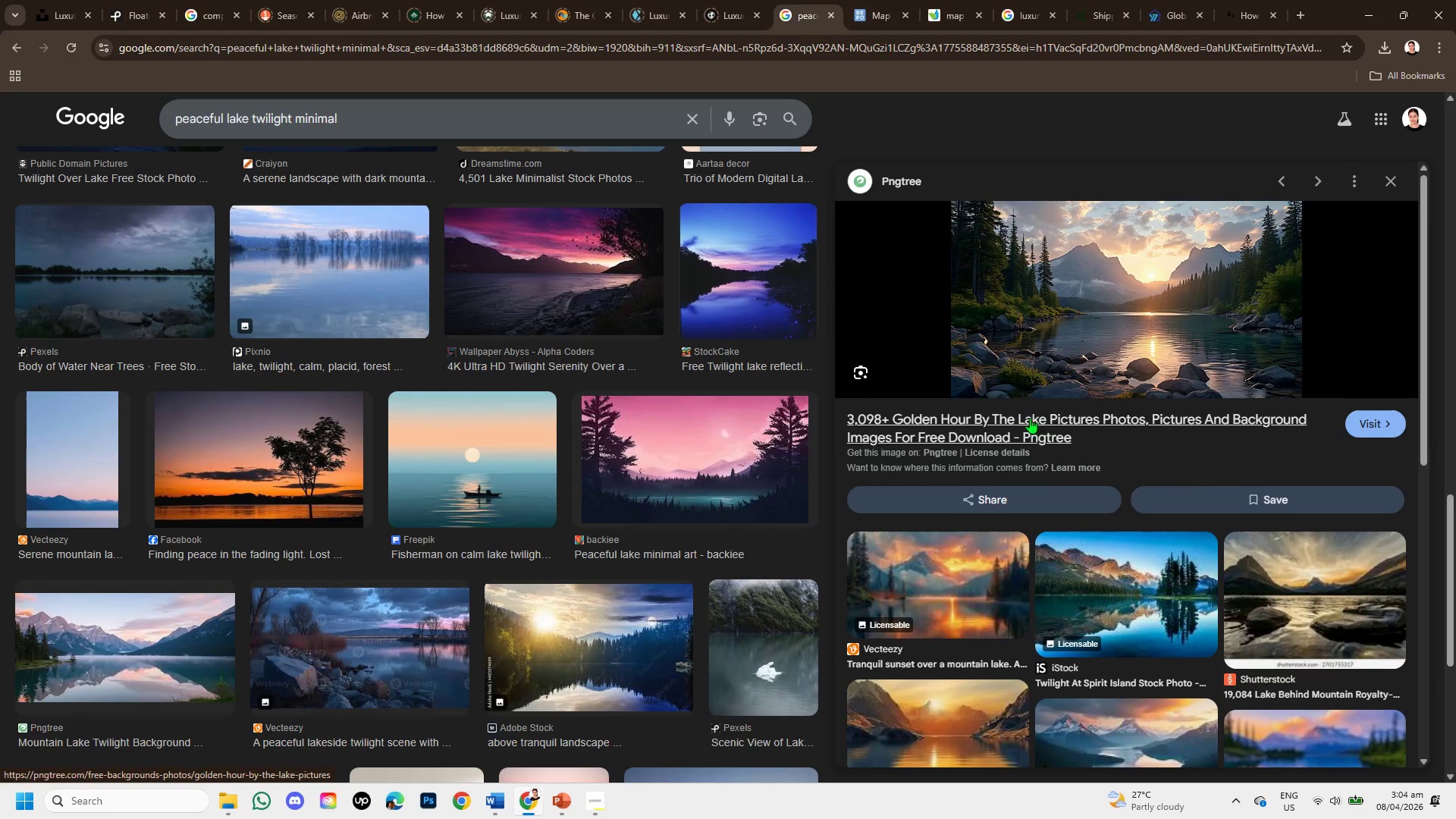 
scroll: coordinate [1232, 563], scroll_direction: down, amount: 3.0
 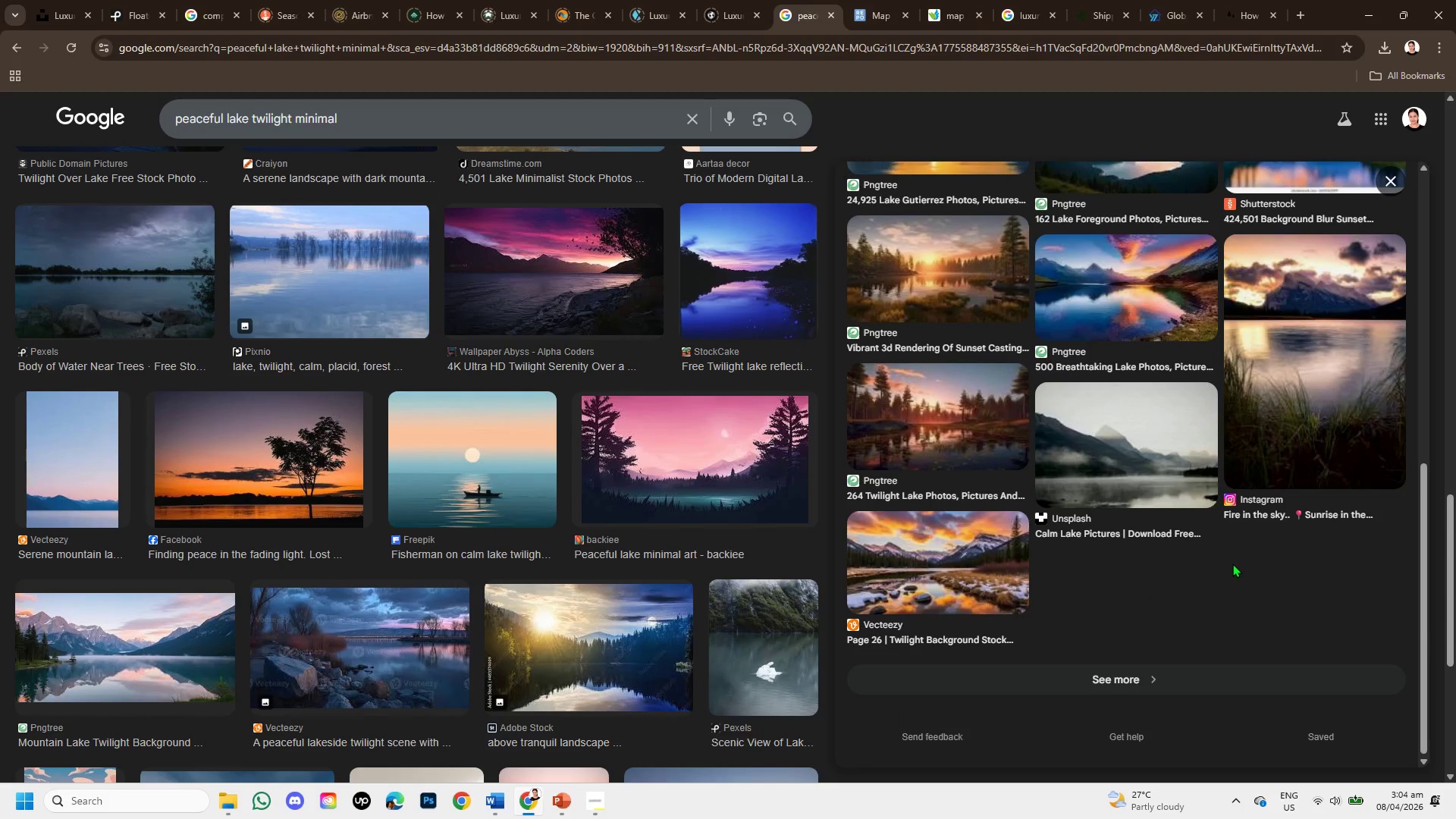 
scroll: coordinate [1232, 563], scroll_direction: up, amount: 1.0
 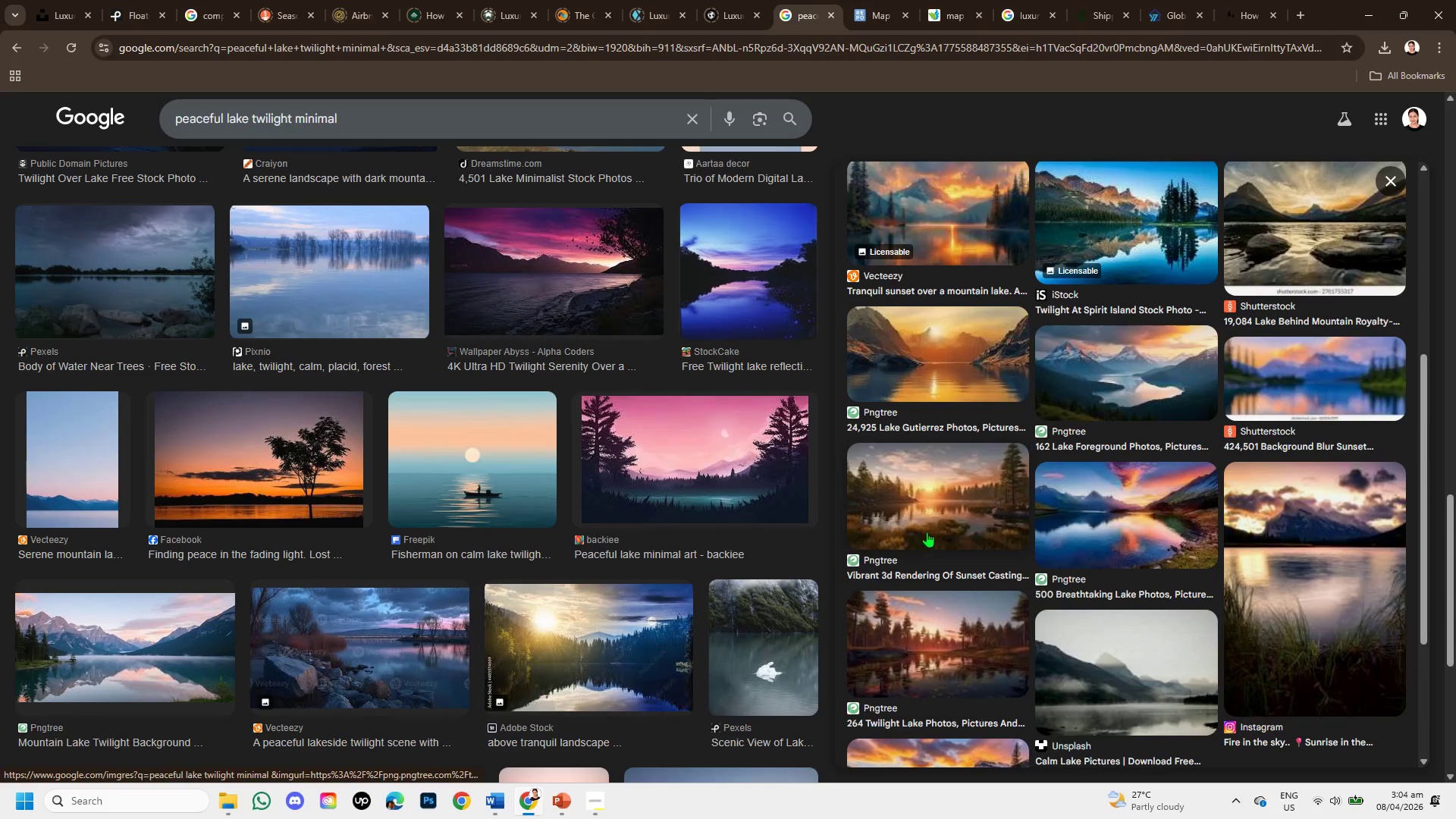 
left_click([944, 512])
 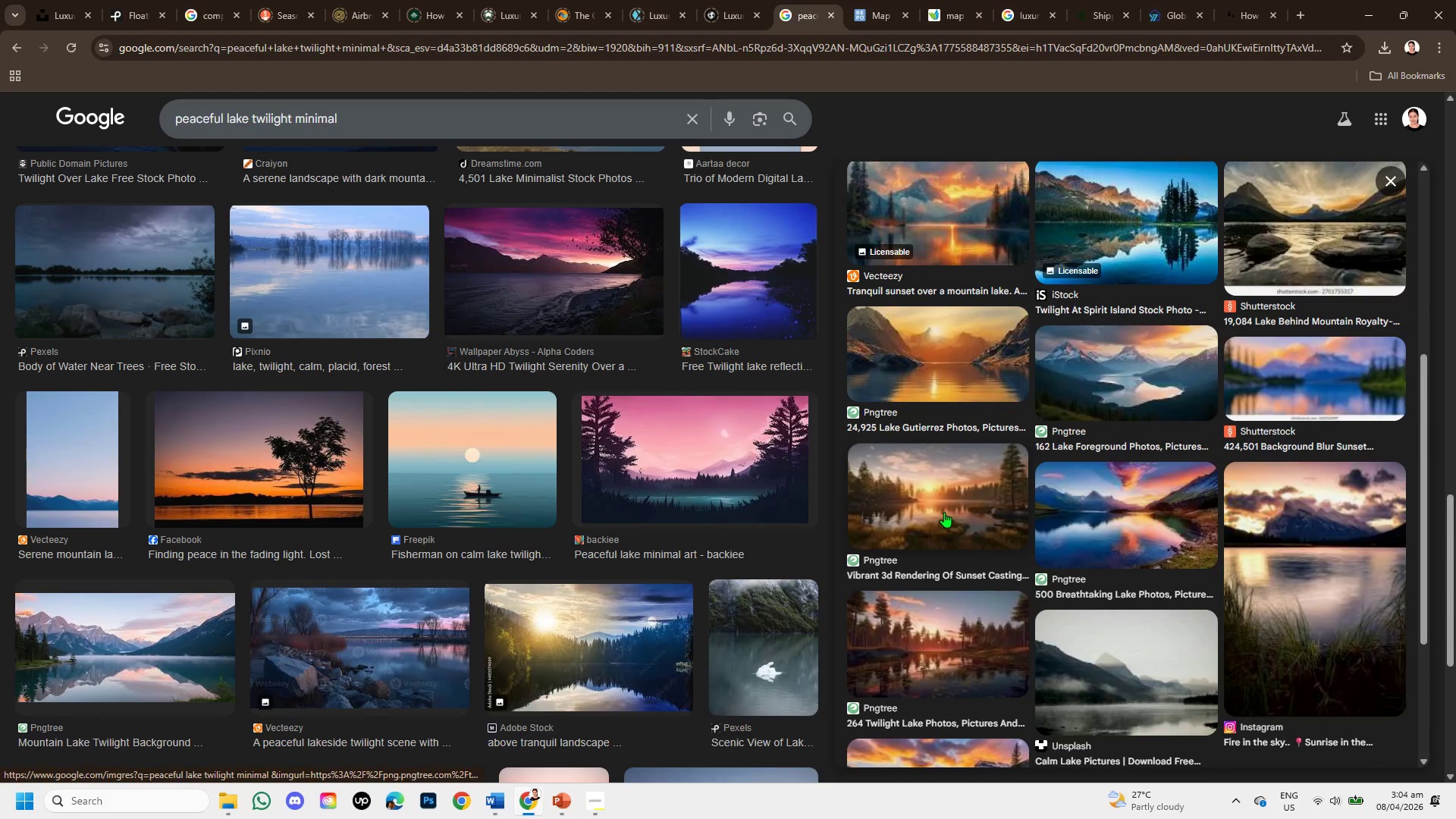 
mouse_move([1387, 381])
 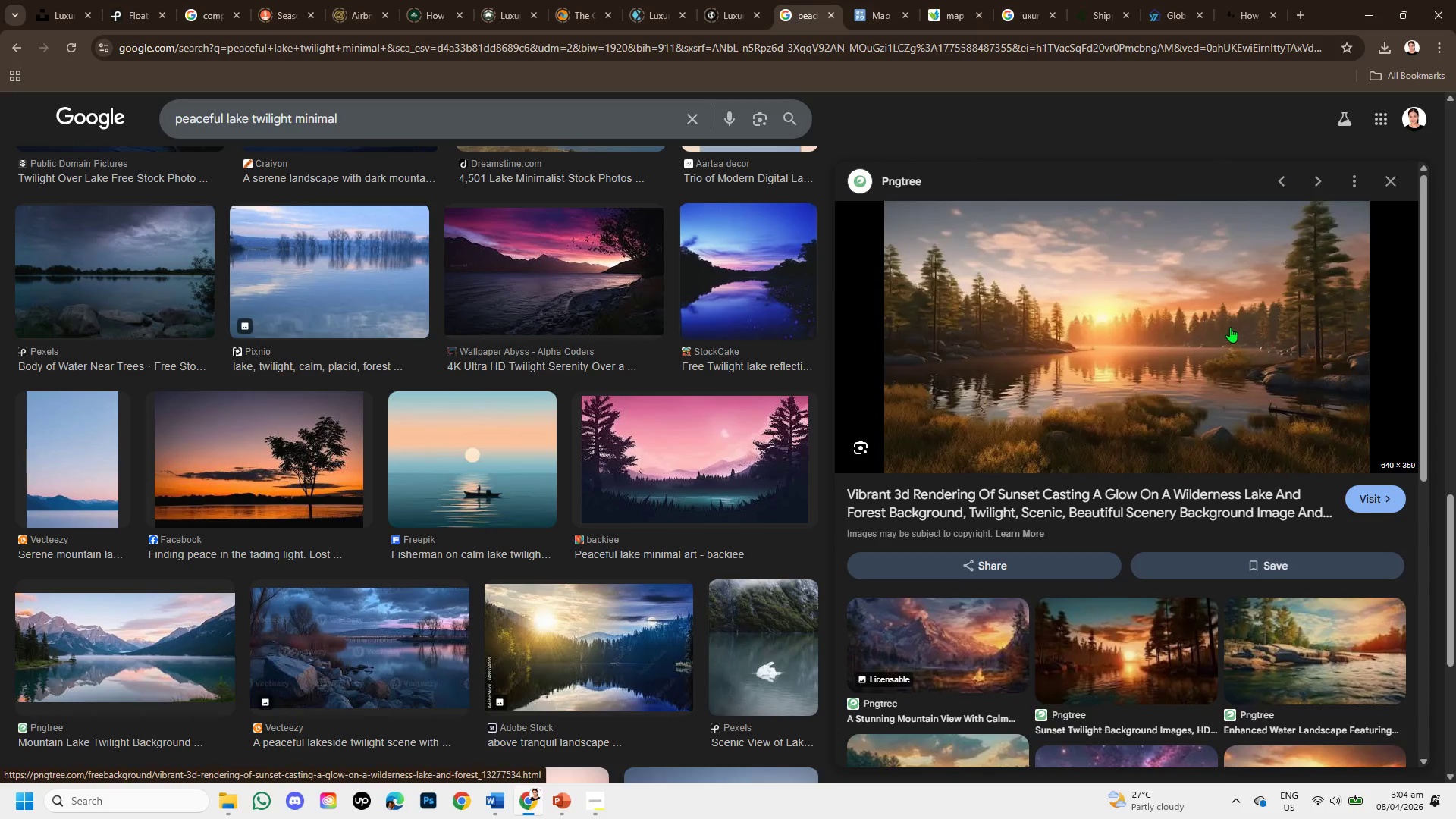 
right_click([1228, 313])
 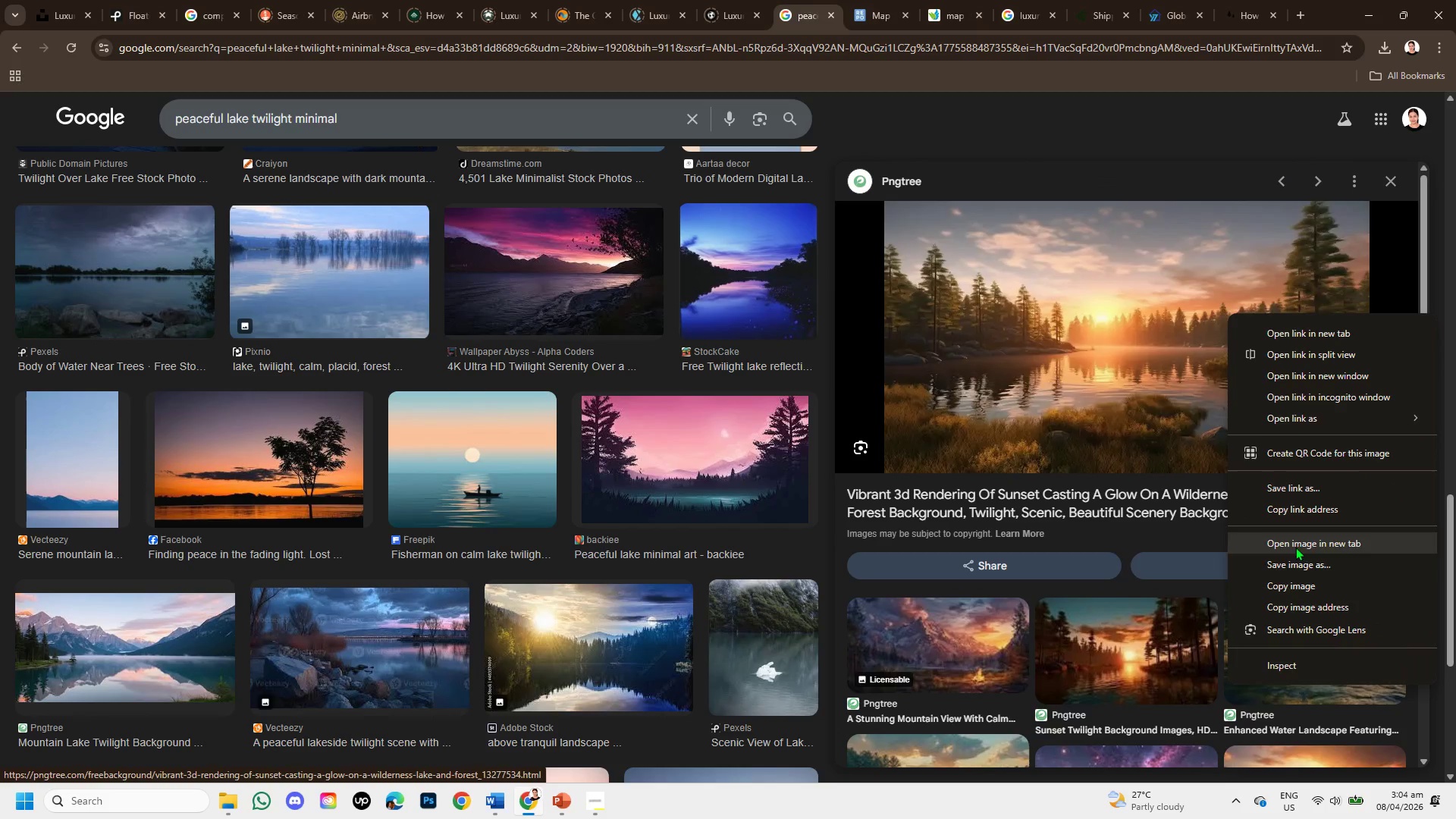 
left_click([1301, 581])
 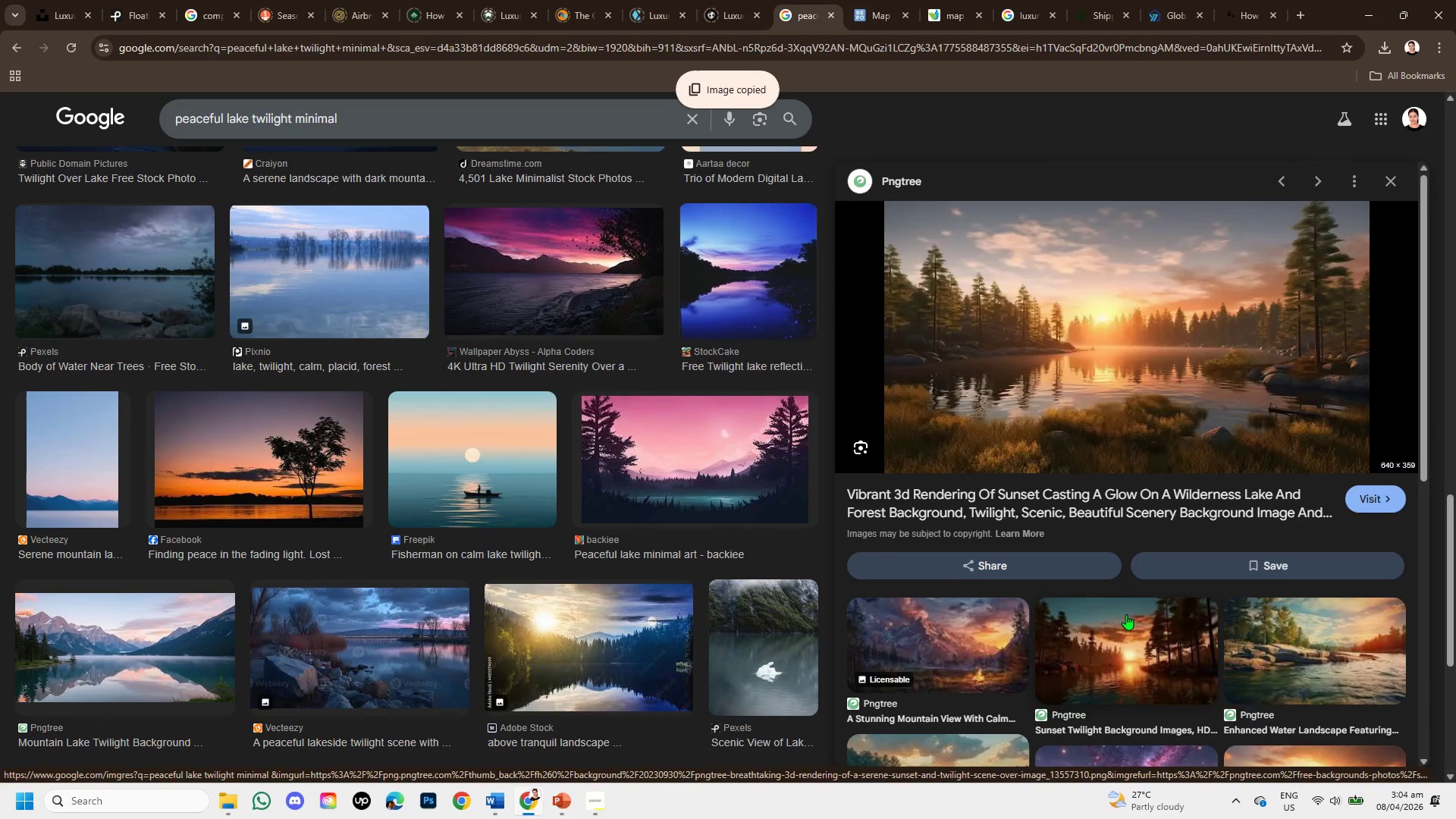 
scroll: coordinate [1127, 612], scroll_direction: down, amount: 2.0
 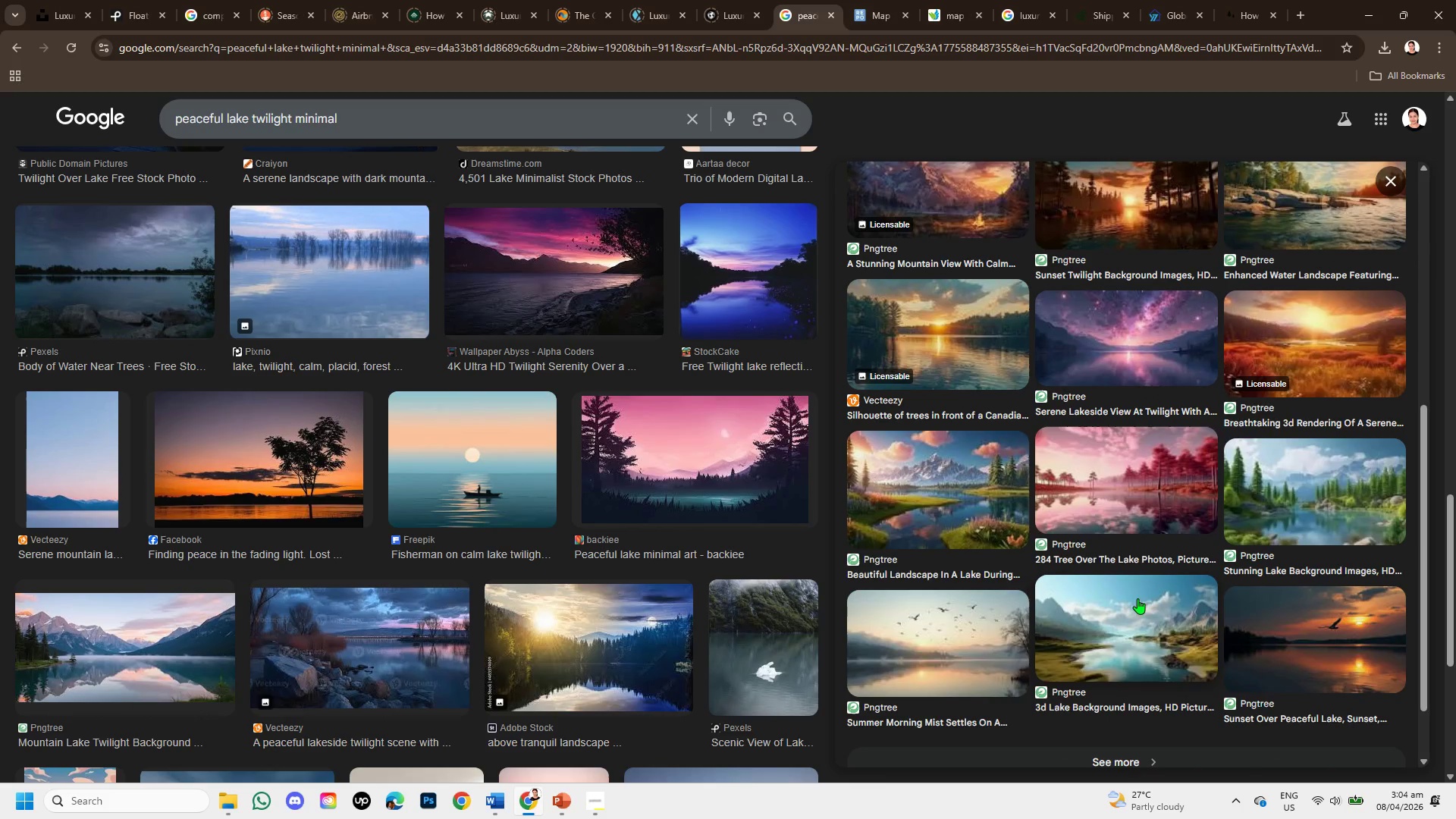 
left_click([1271, 499])
 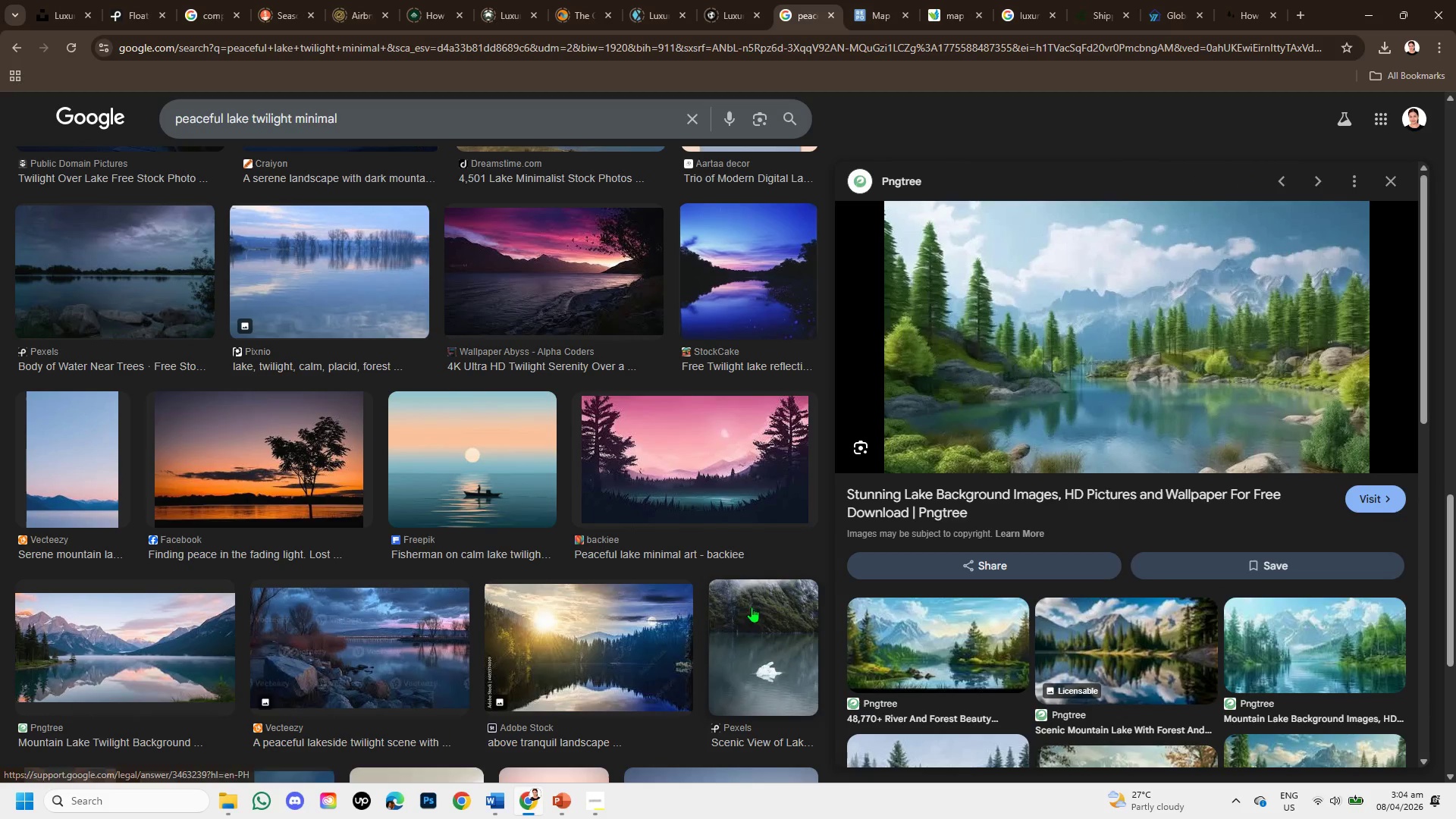 
left_click([586, 808])